 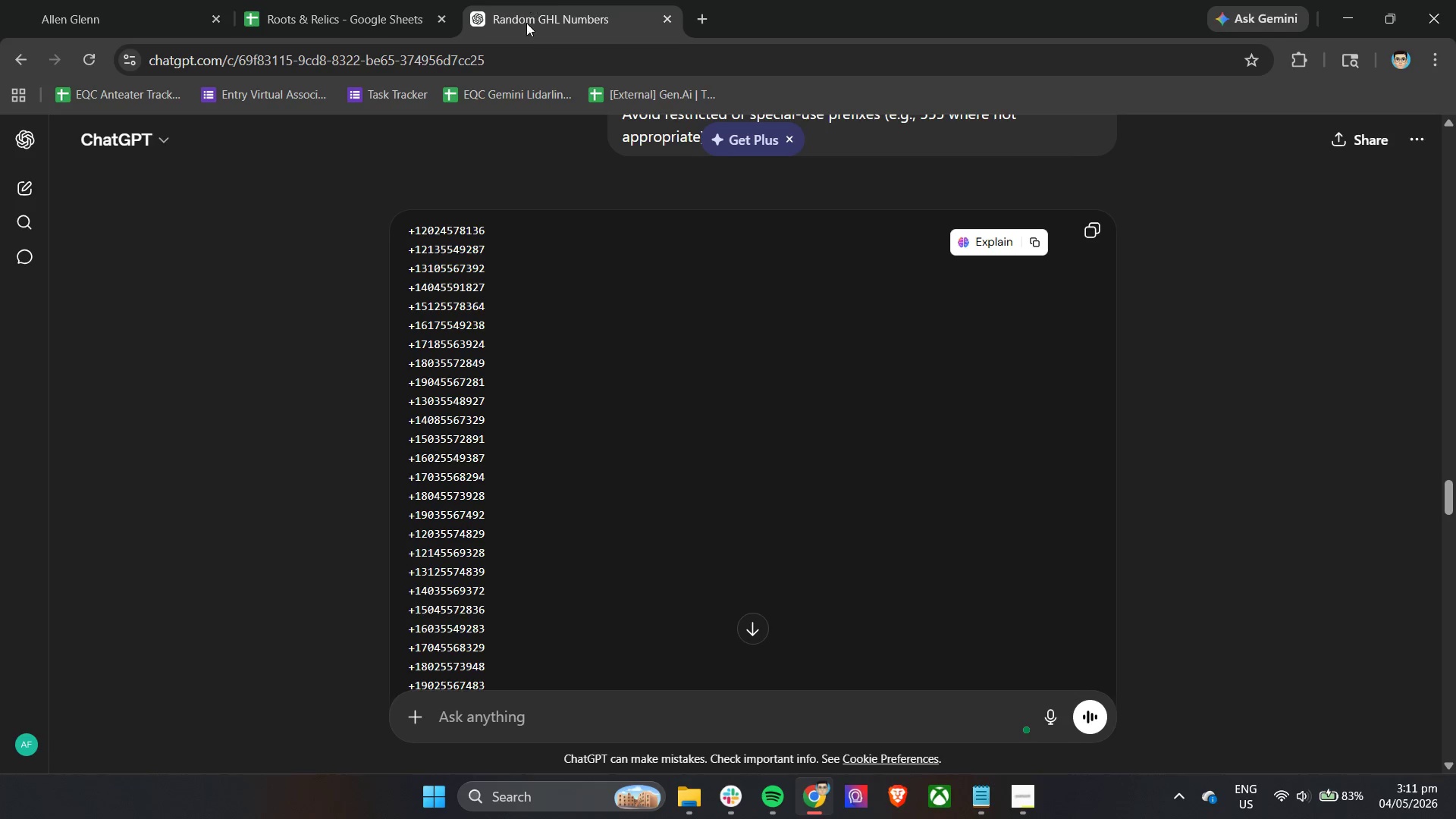 
double_click([1094, 225])
 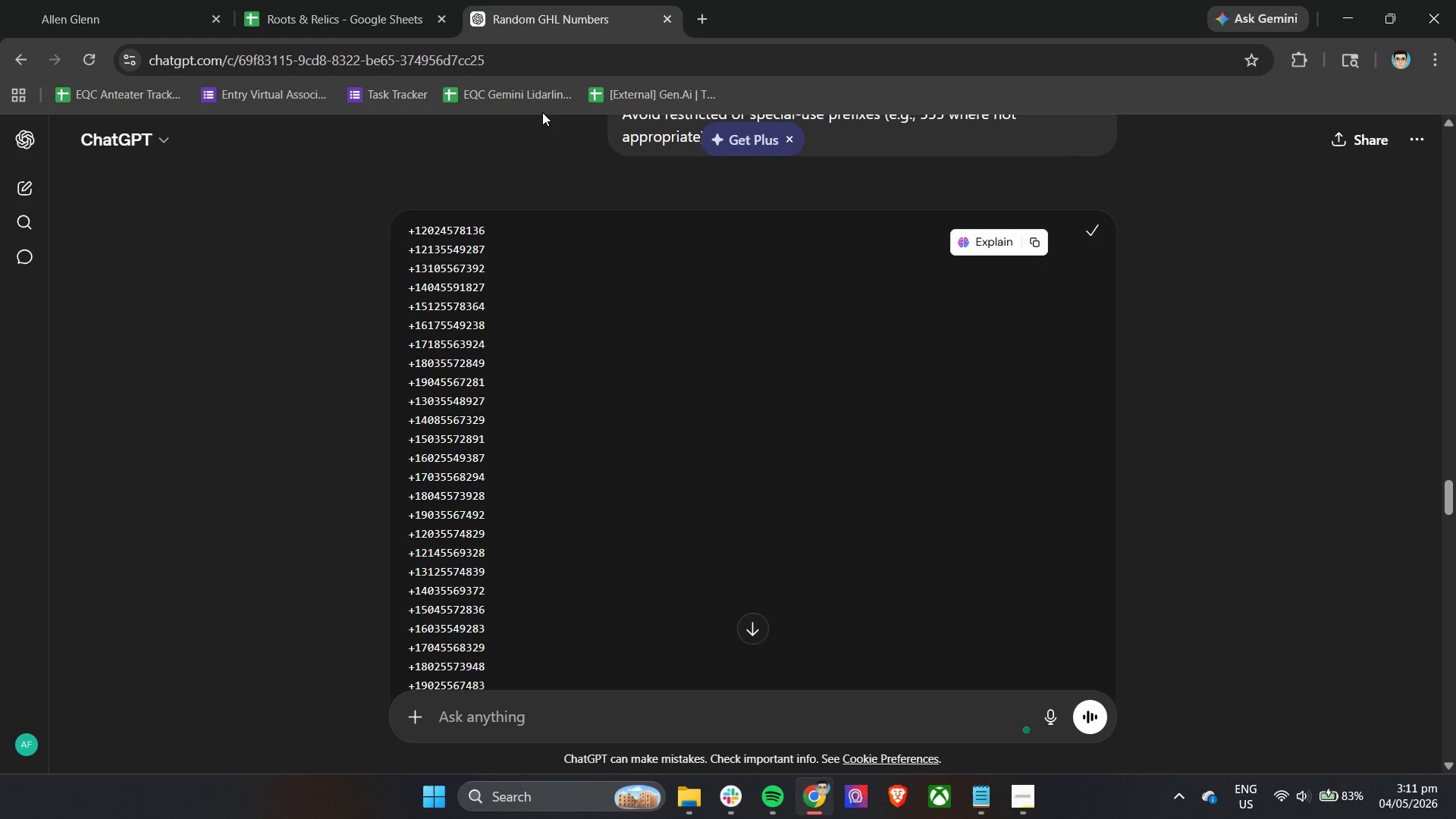 
left_click([348, 0])
 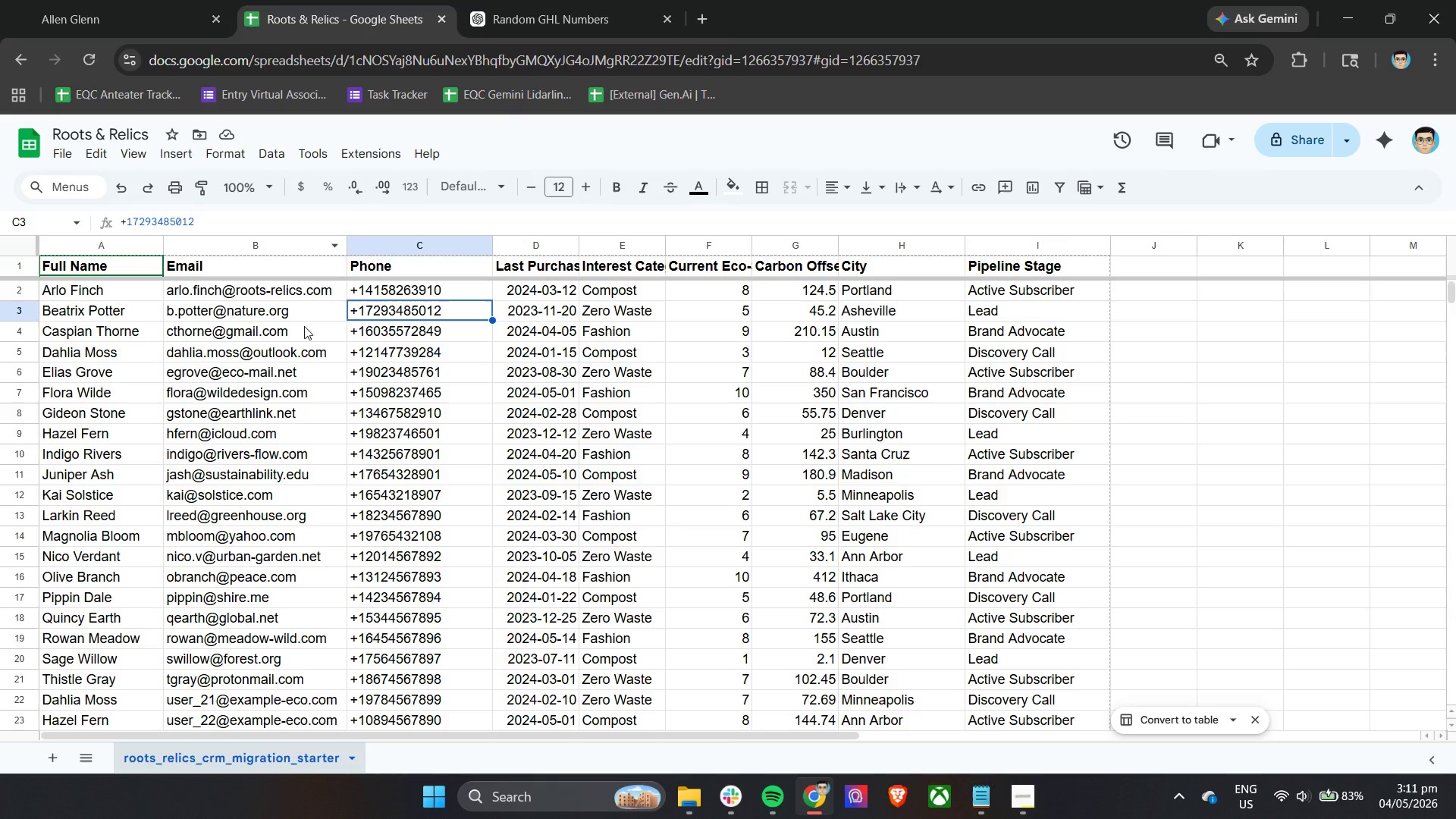 
scroll: coordinate [359, 328], scroll_direction: up, amount: 2.0
 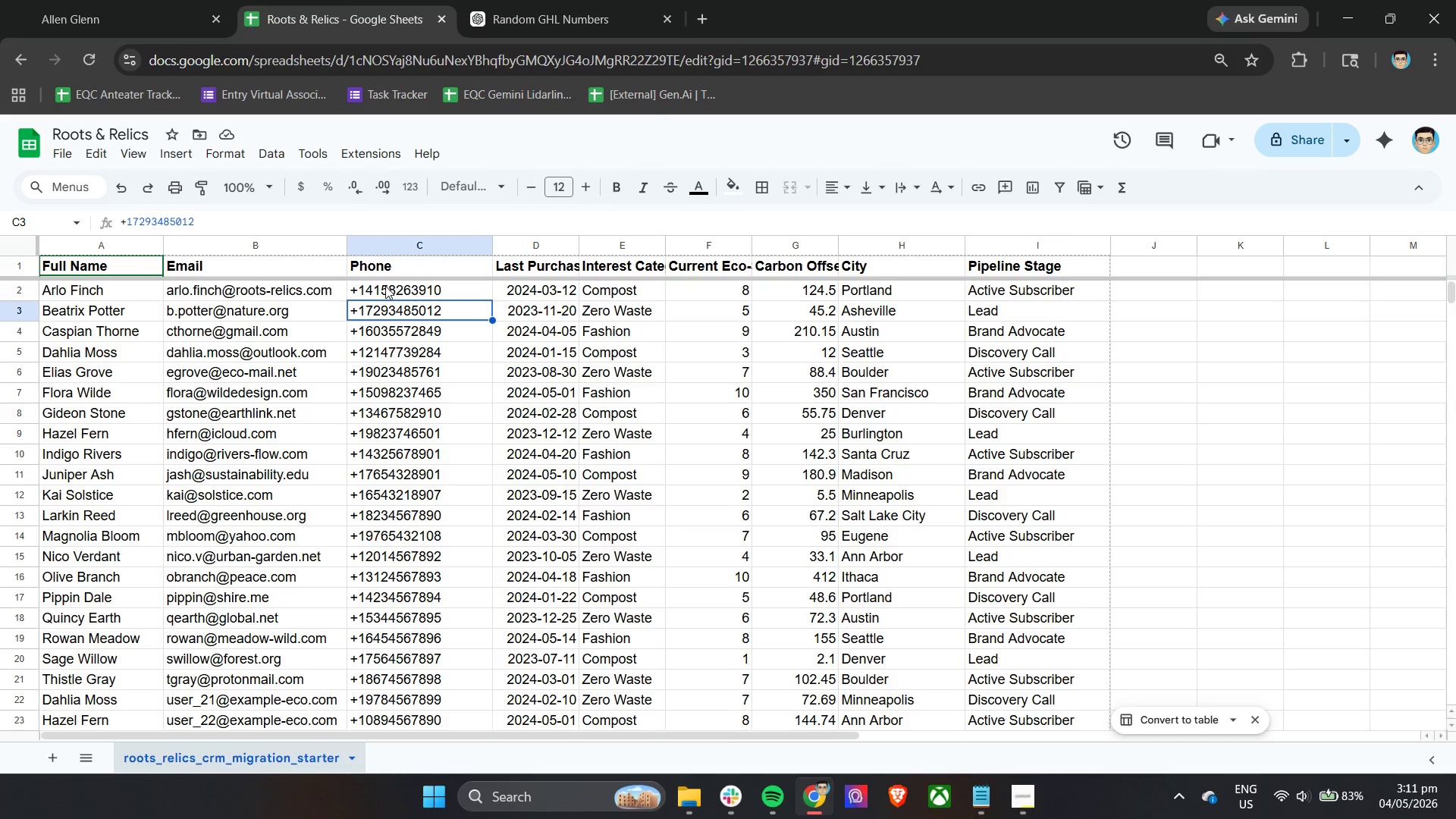 
left_click([385, 288])
 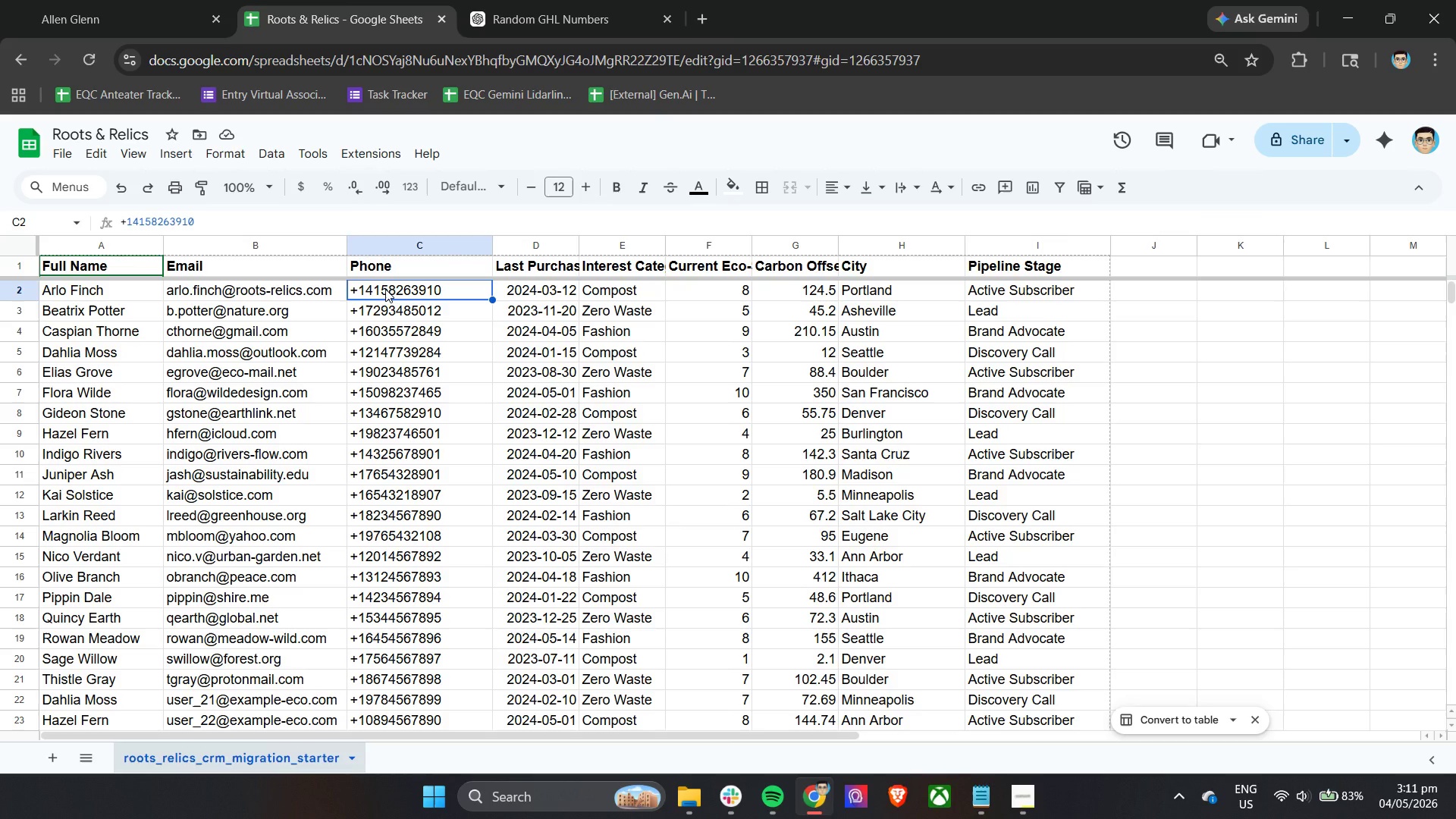 
key(Control+V)
 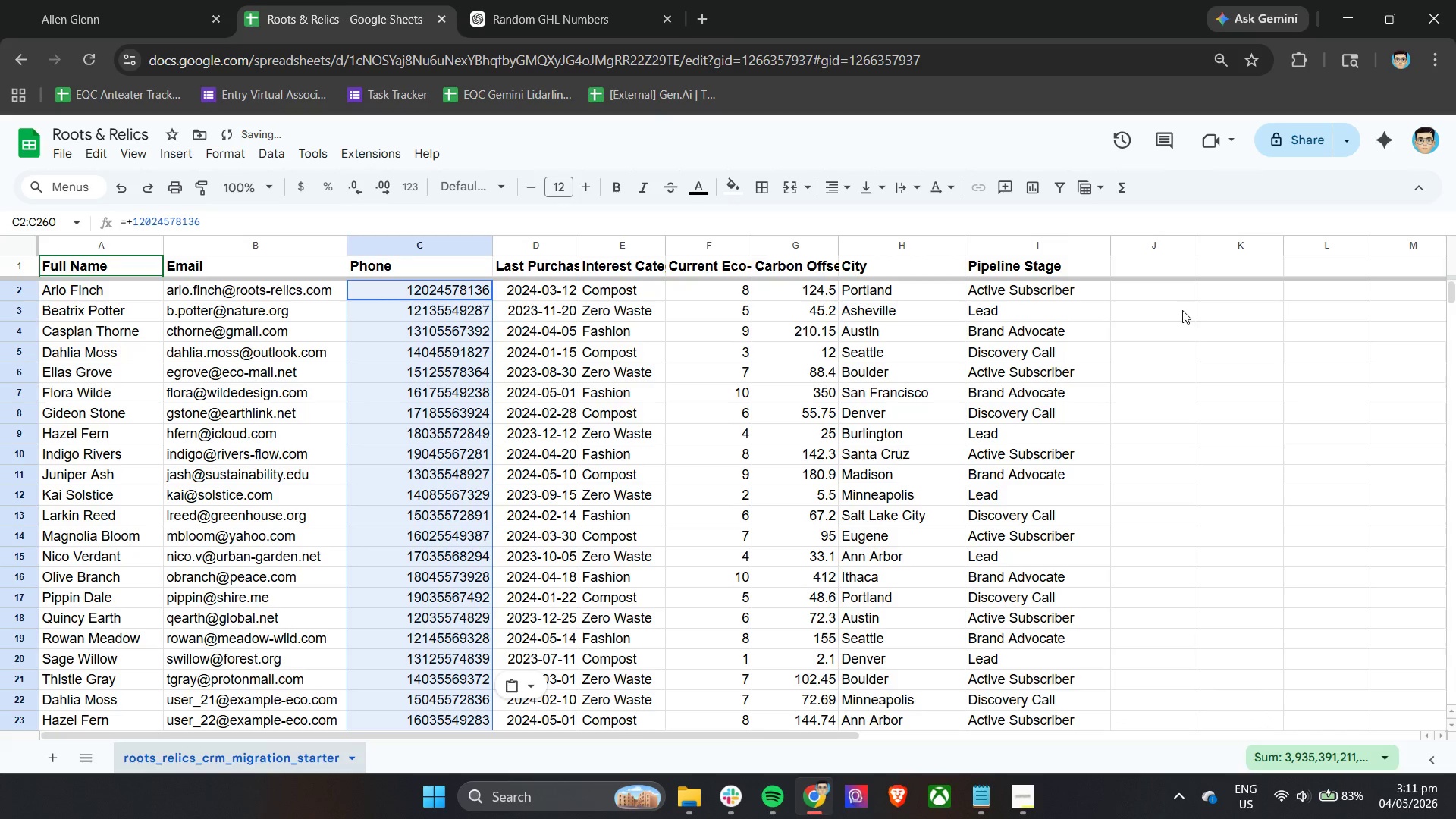 
double_click([1176, 292])
 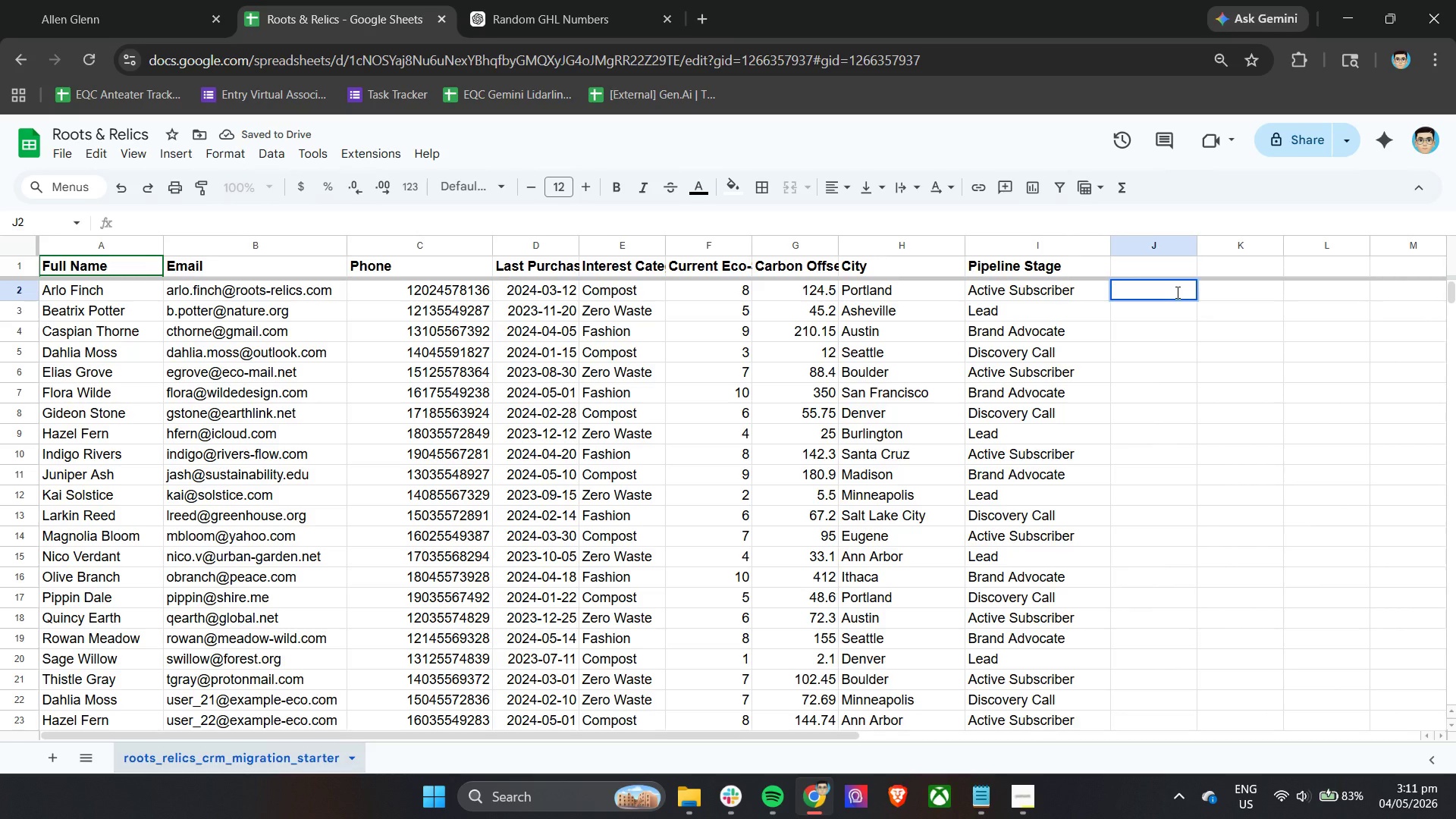 
hold_key(key=ShiftLeft, duration=0.64)
 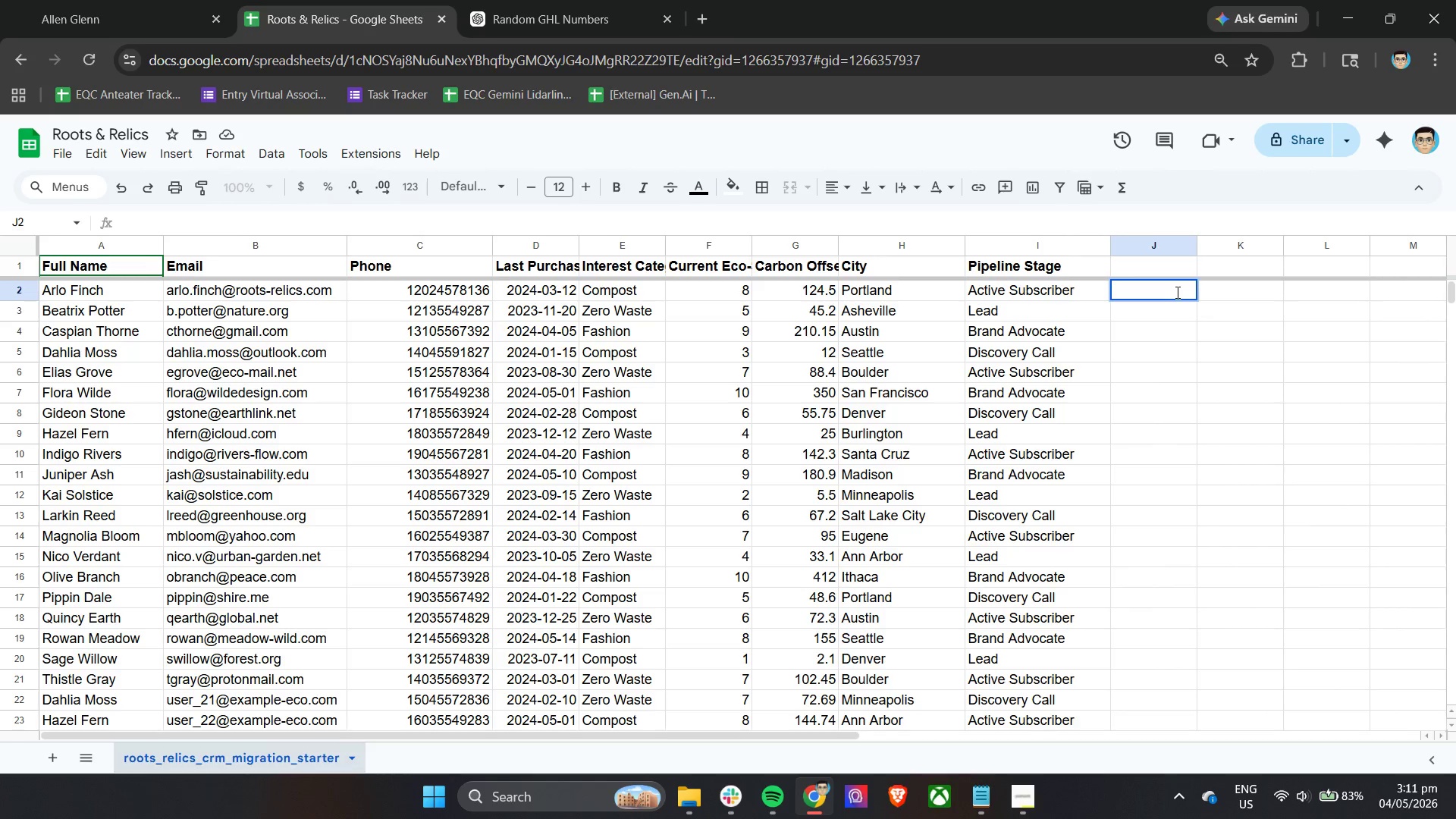 
hold_key(key=ShiftLeft, duration=0.69)
 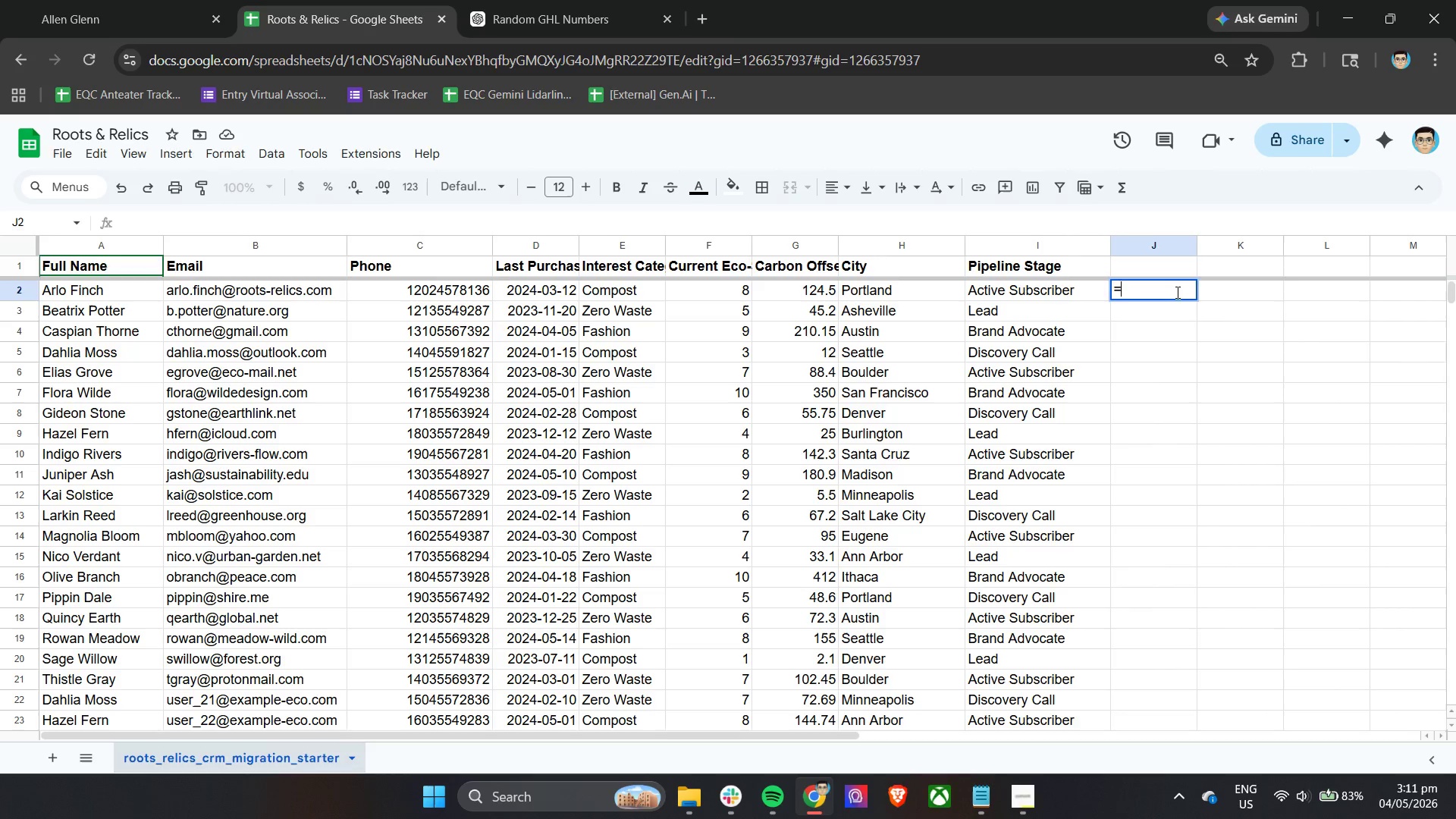 
type(="+"&C2)
 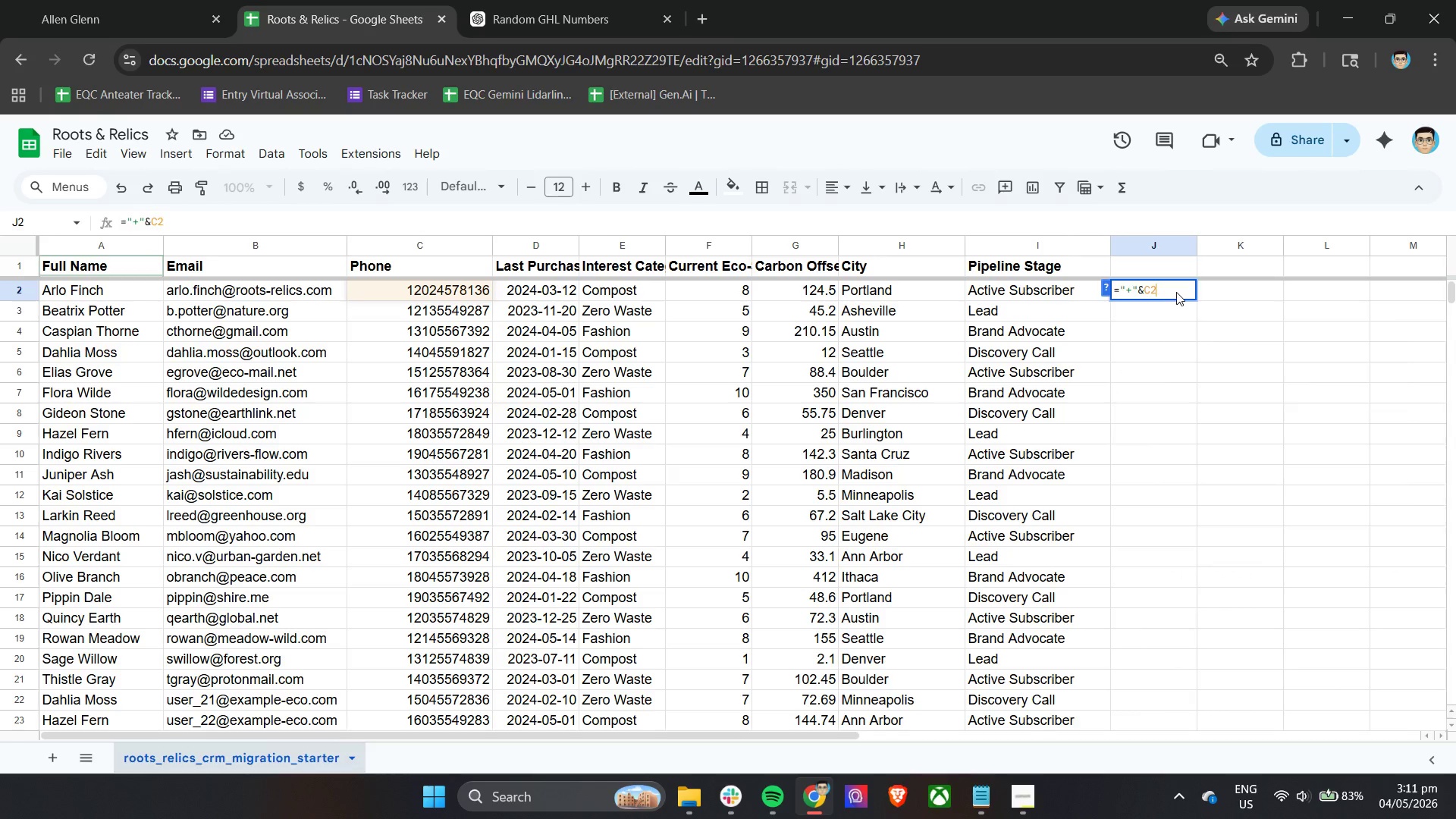 
 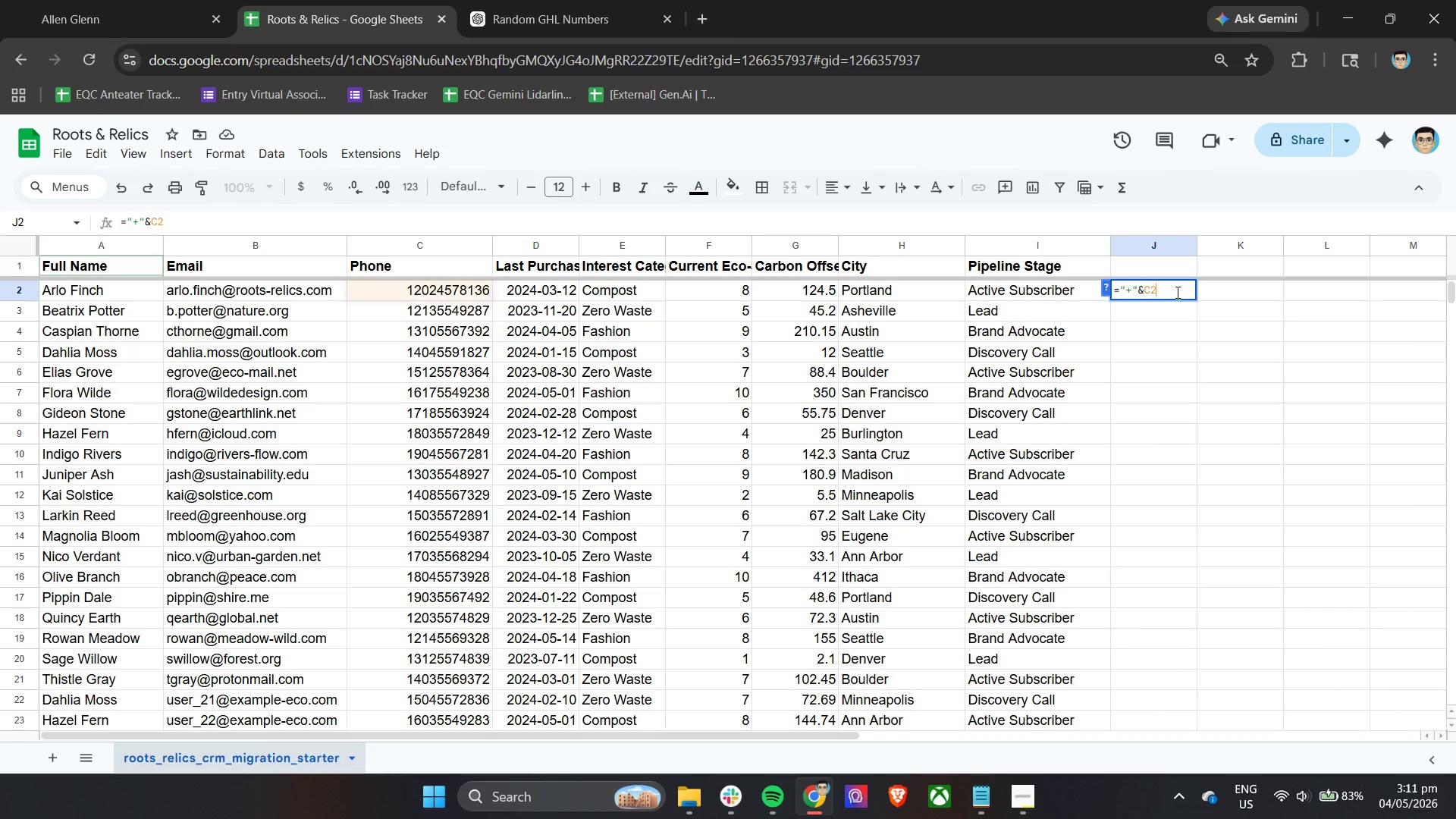 
key(Enter)
 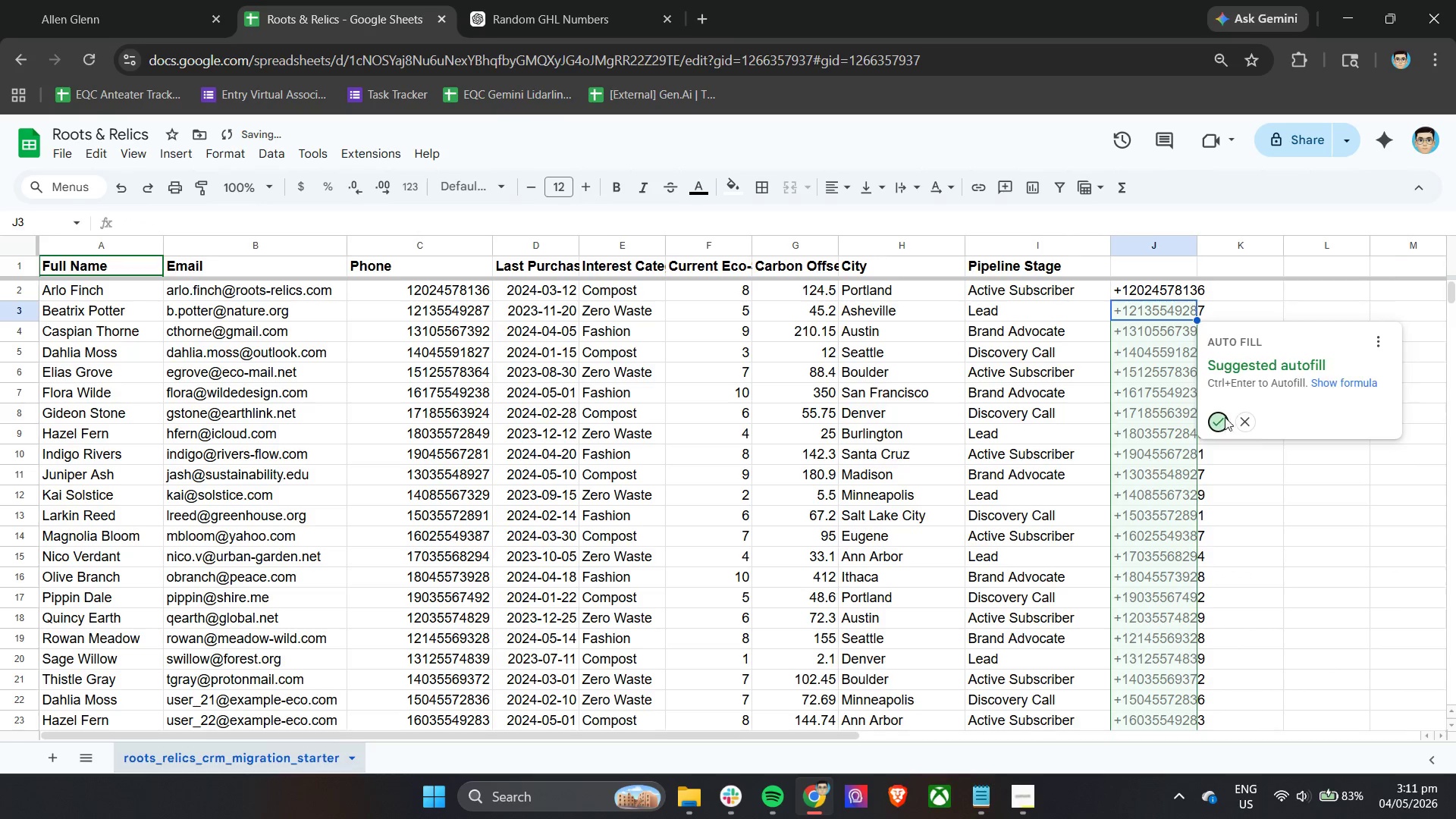 
left_click([1172, 294])
 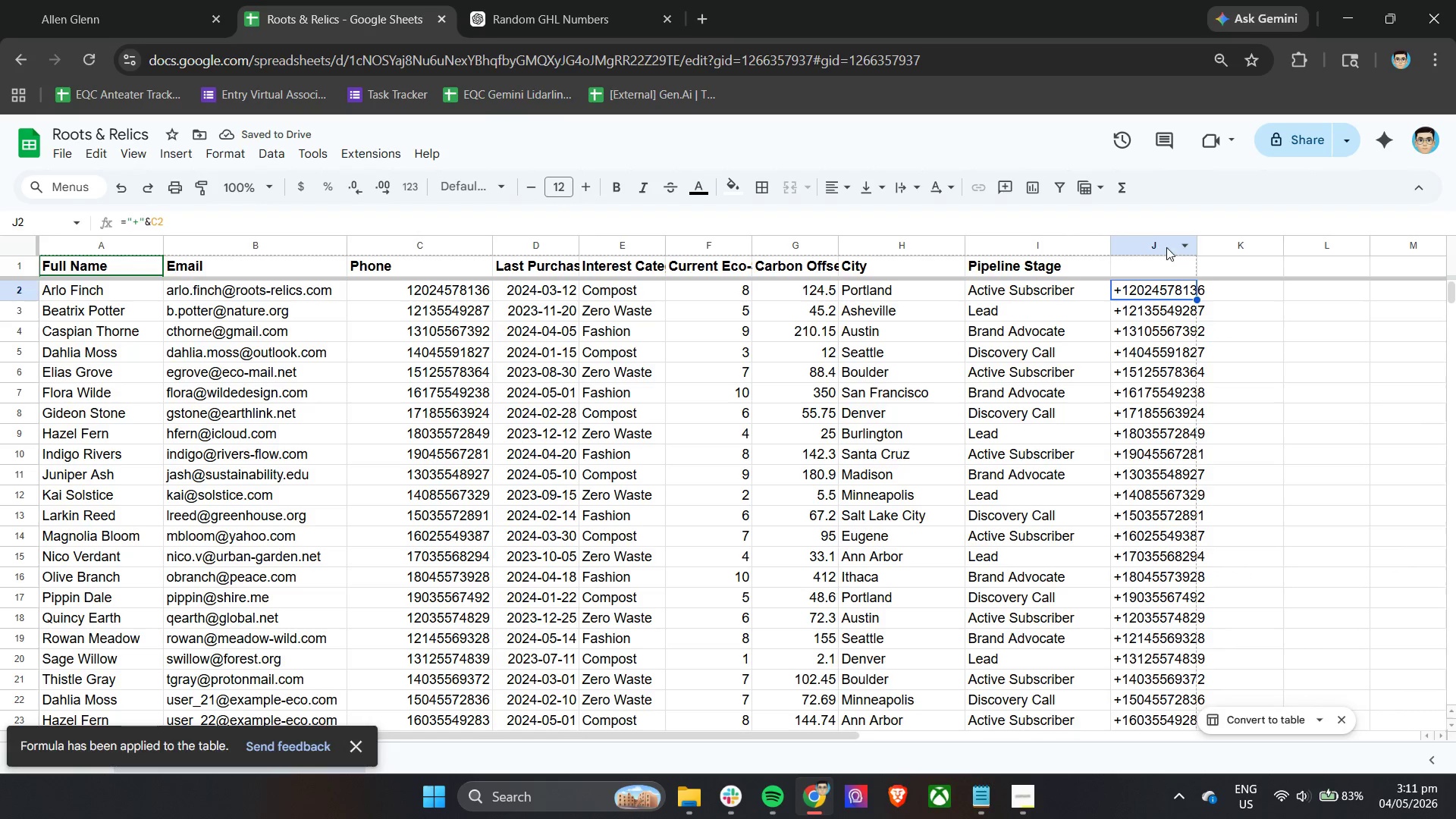 
left_click([1163, 244])
 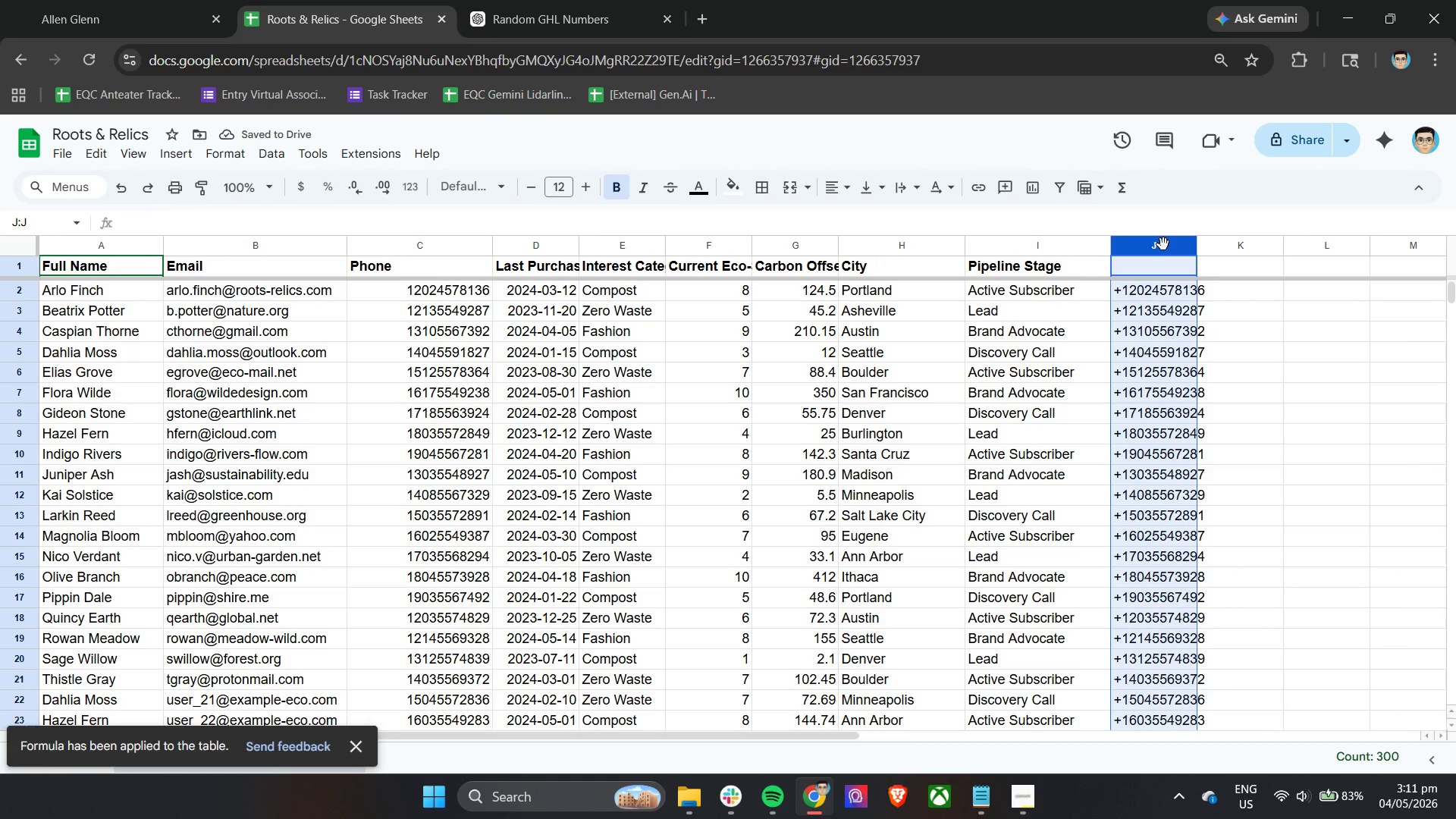 
key(Control+C)
 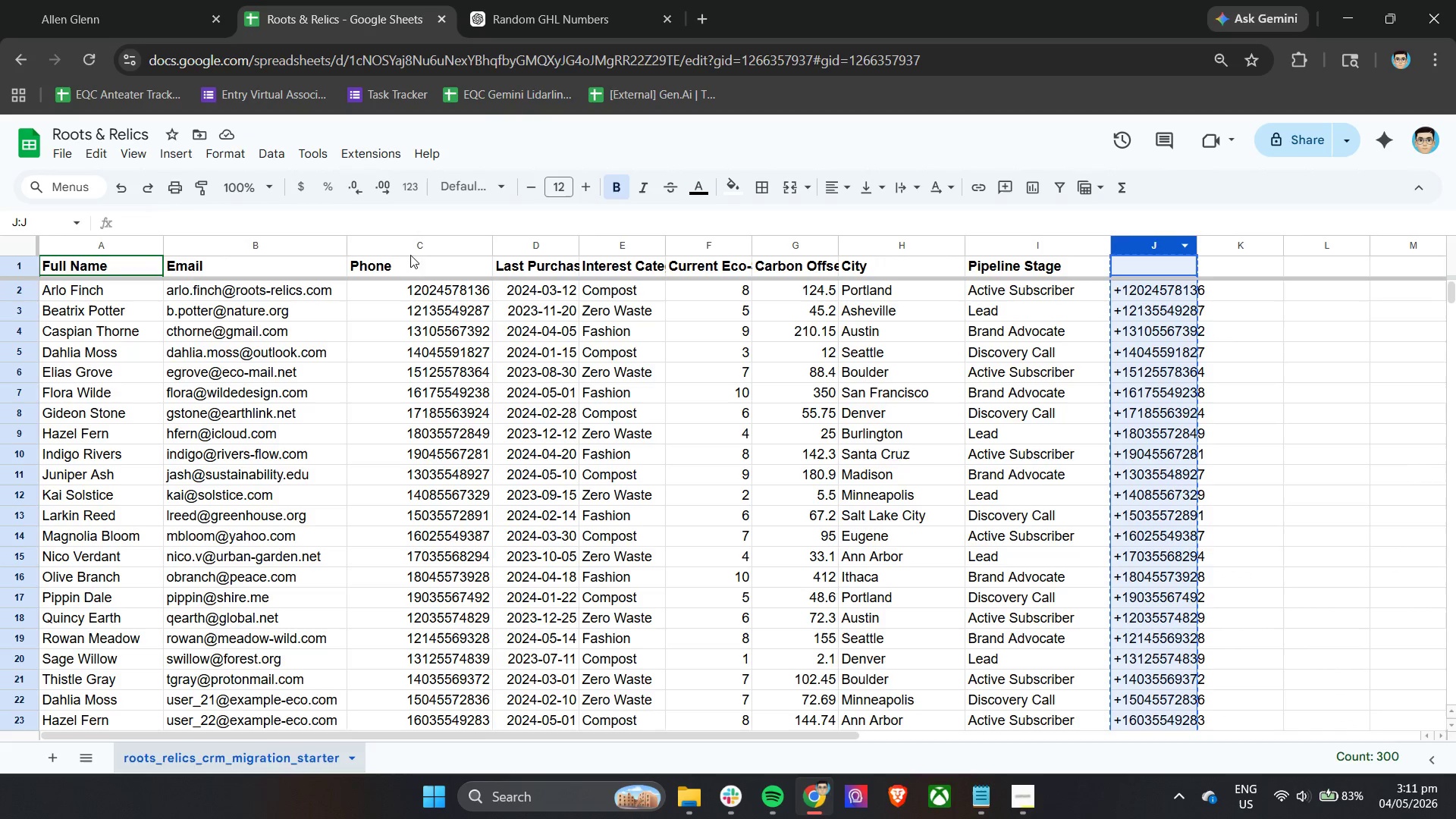 
right_click([387, 290])
 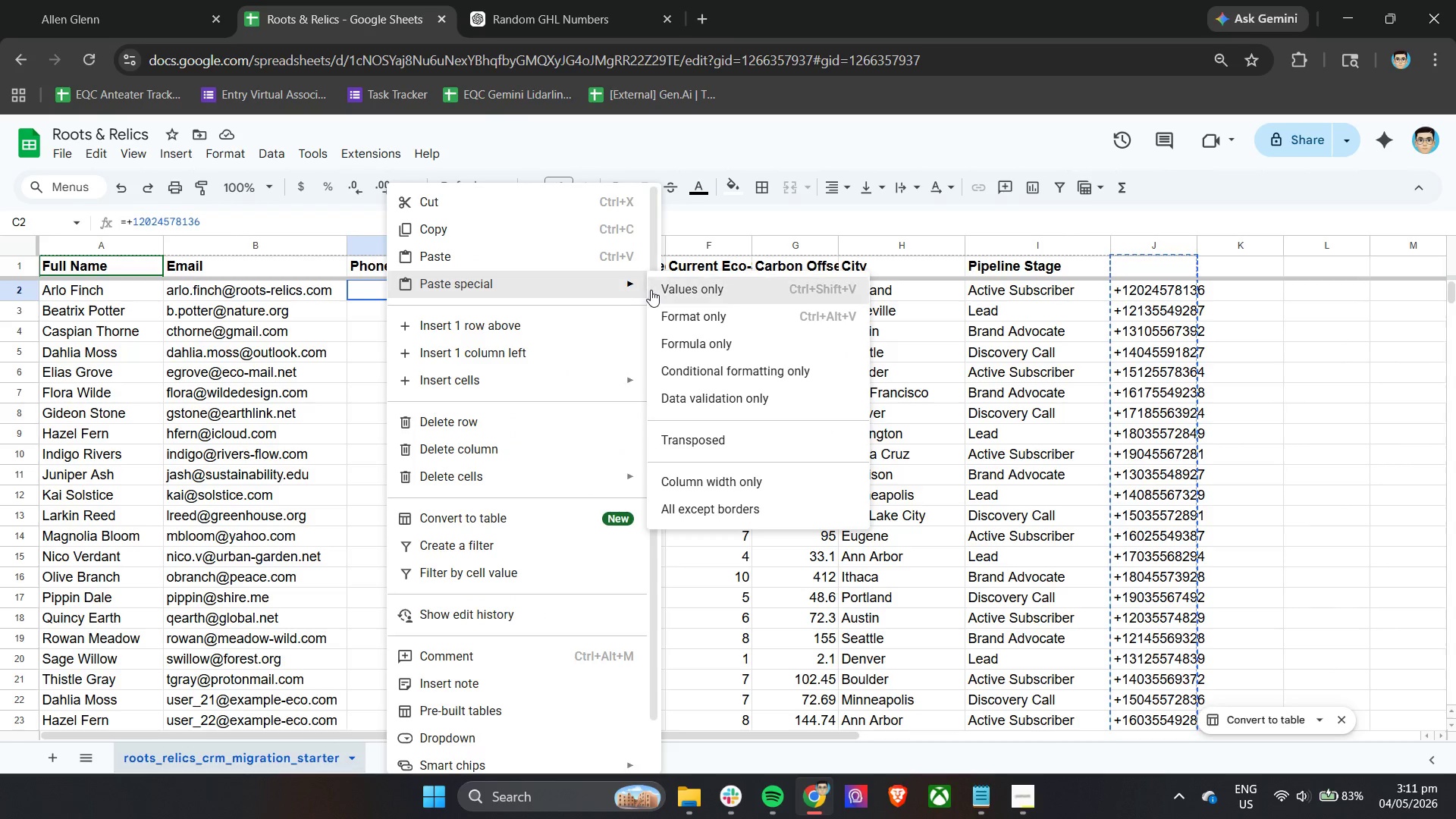 
left_click([666, 290])
 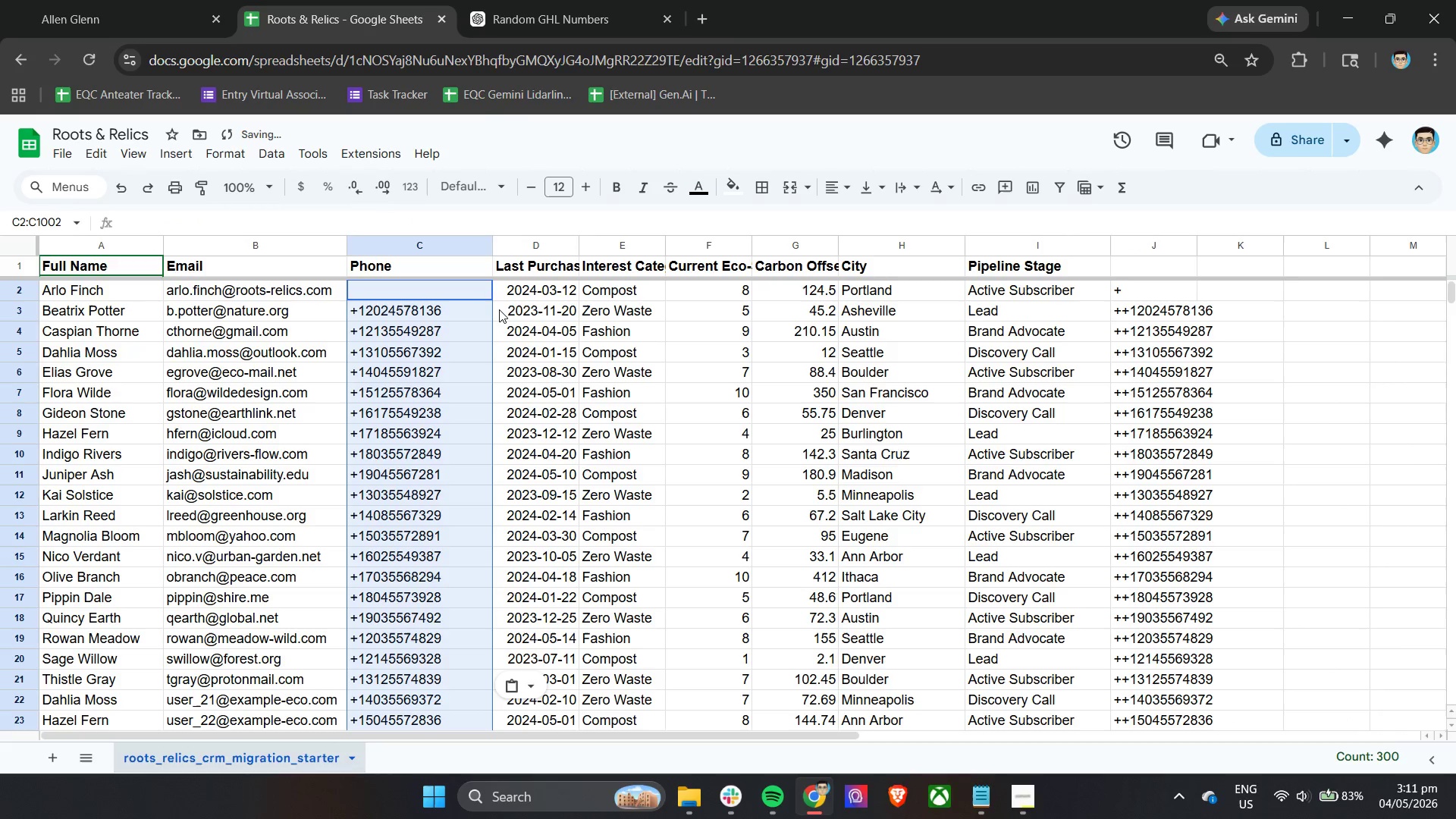 
key(Control+Z)
 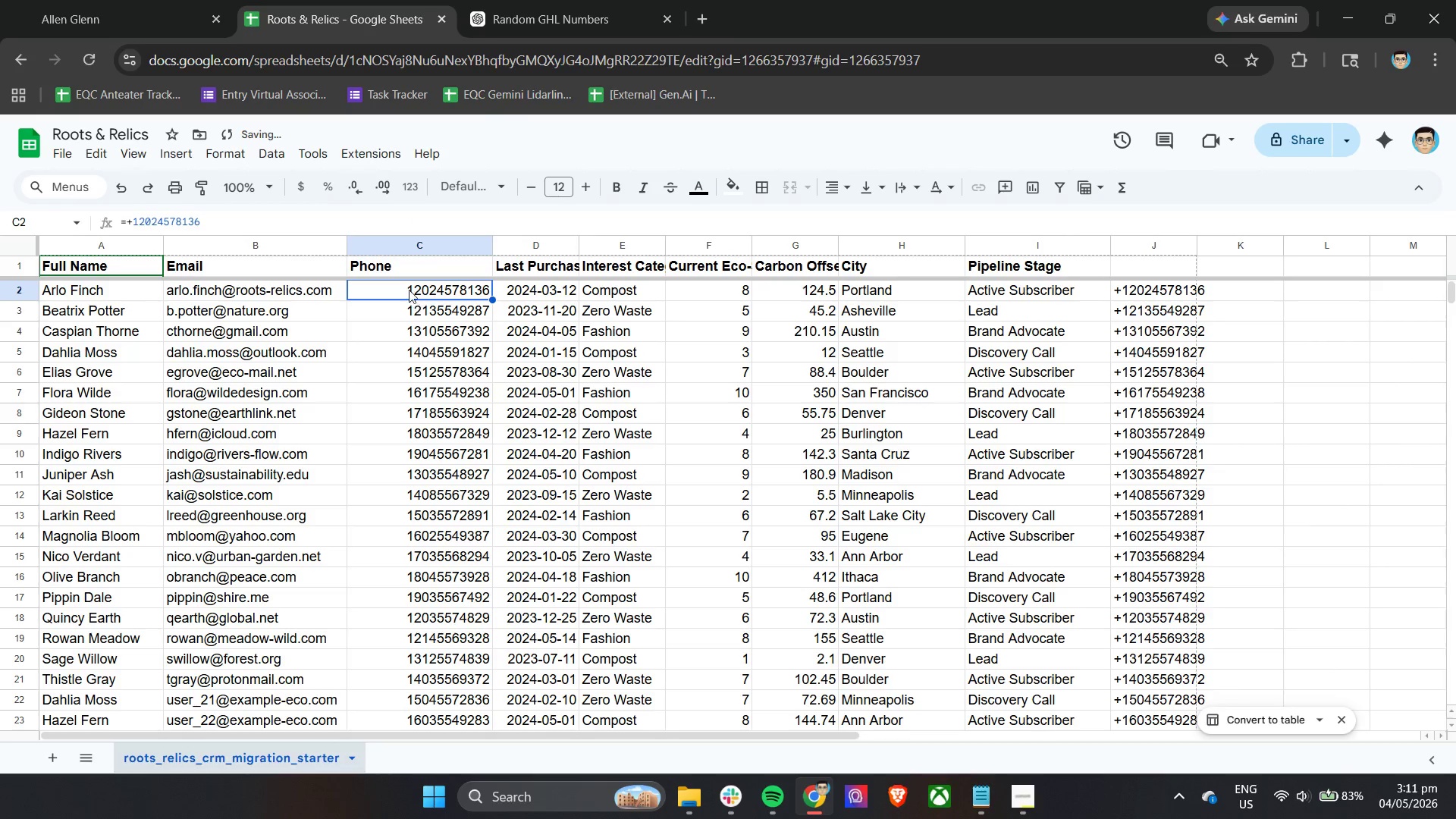 
right_click([410, 268])
 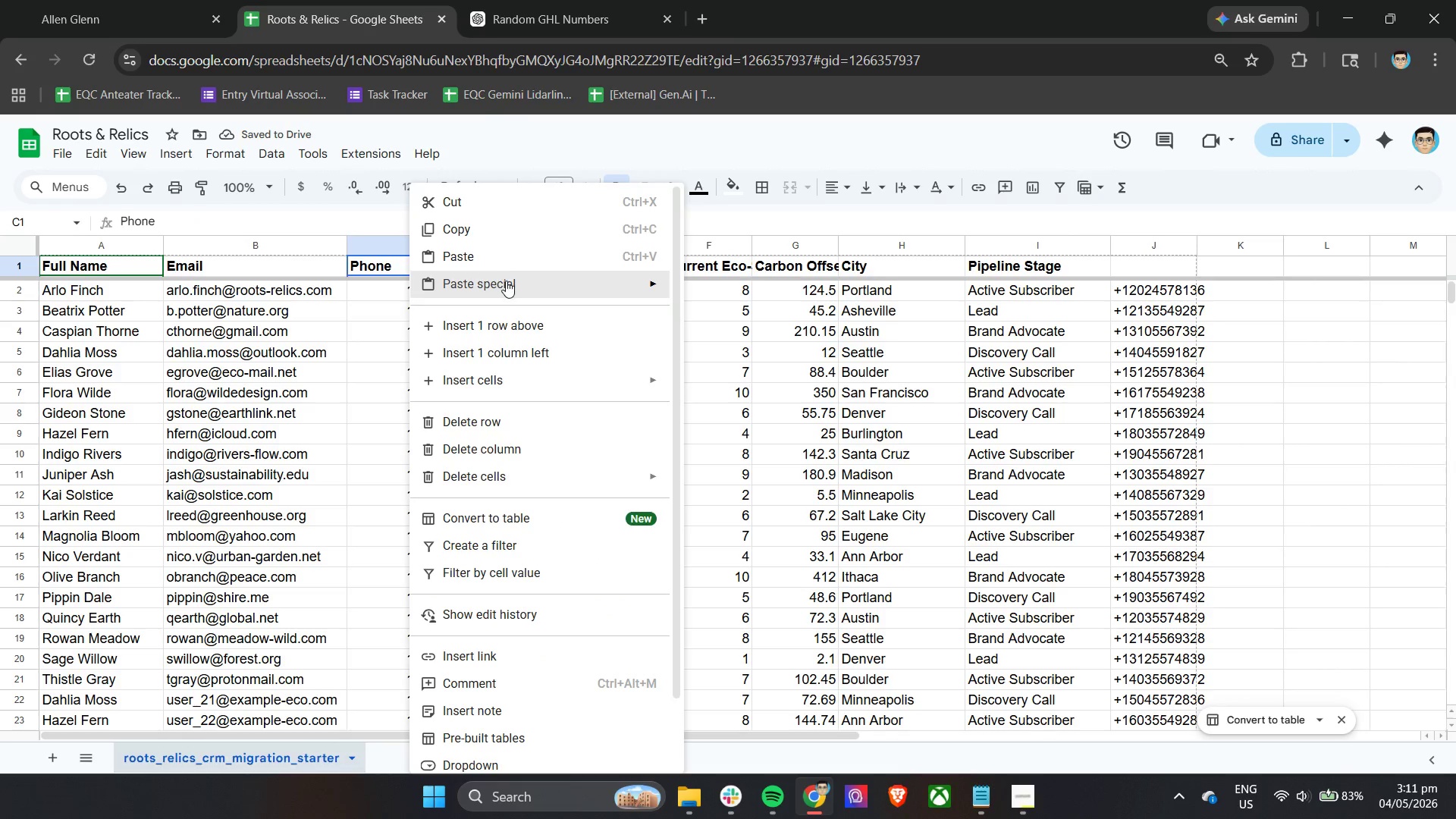 
left_click([697, 295])
 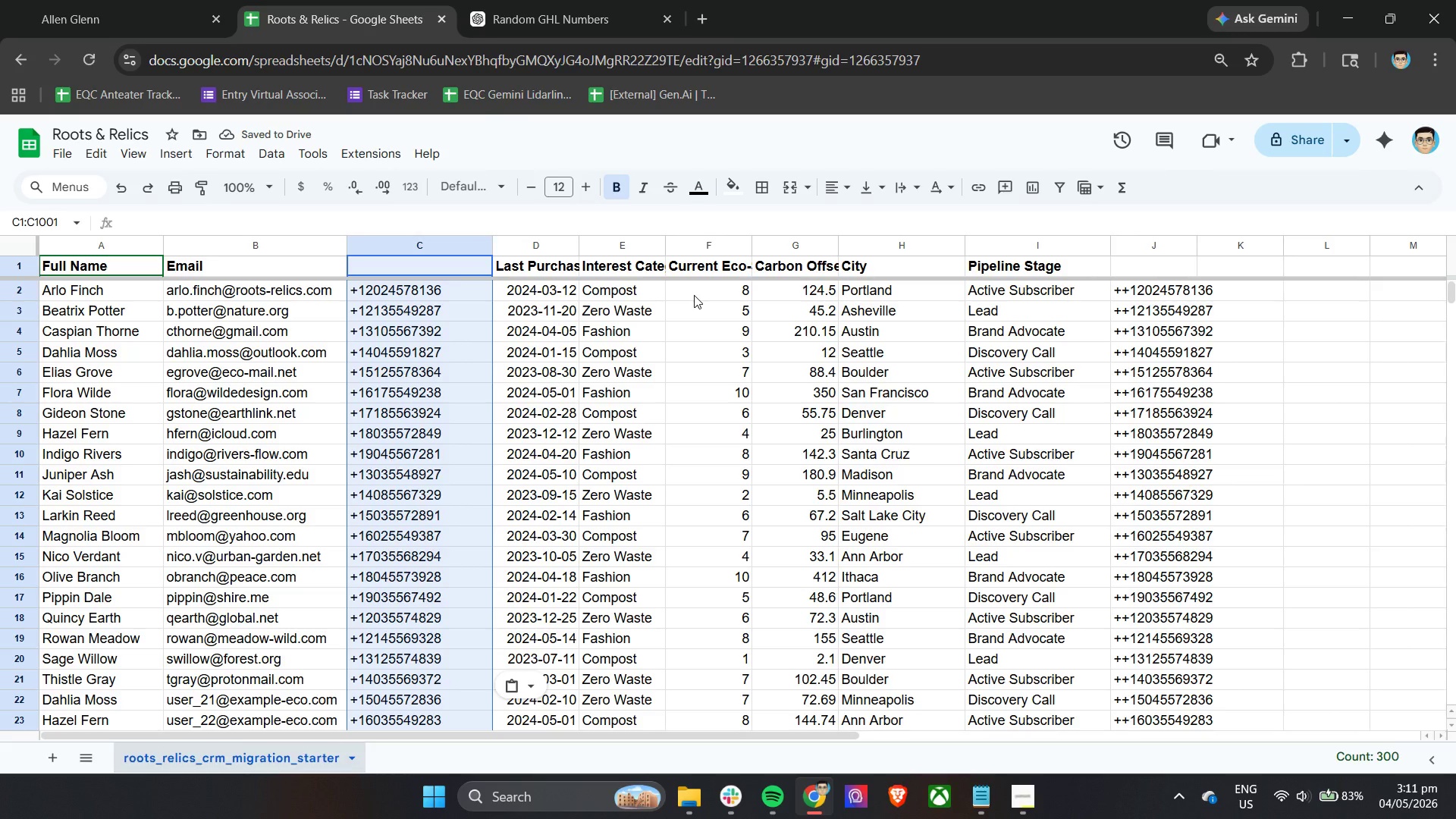 
left_click([387, 297])
 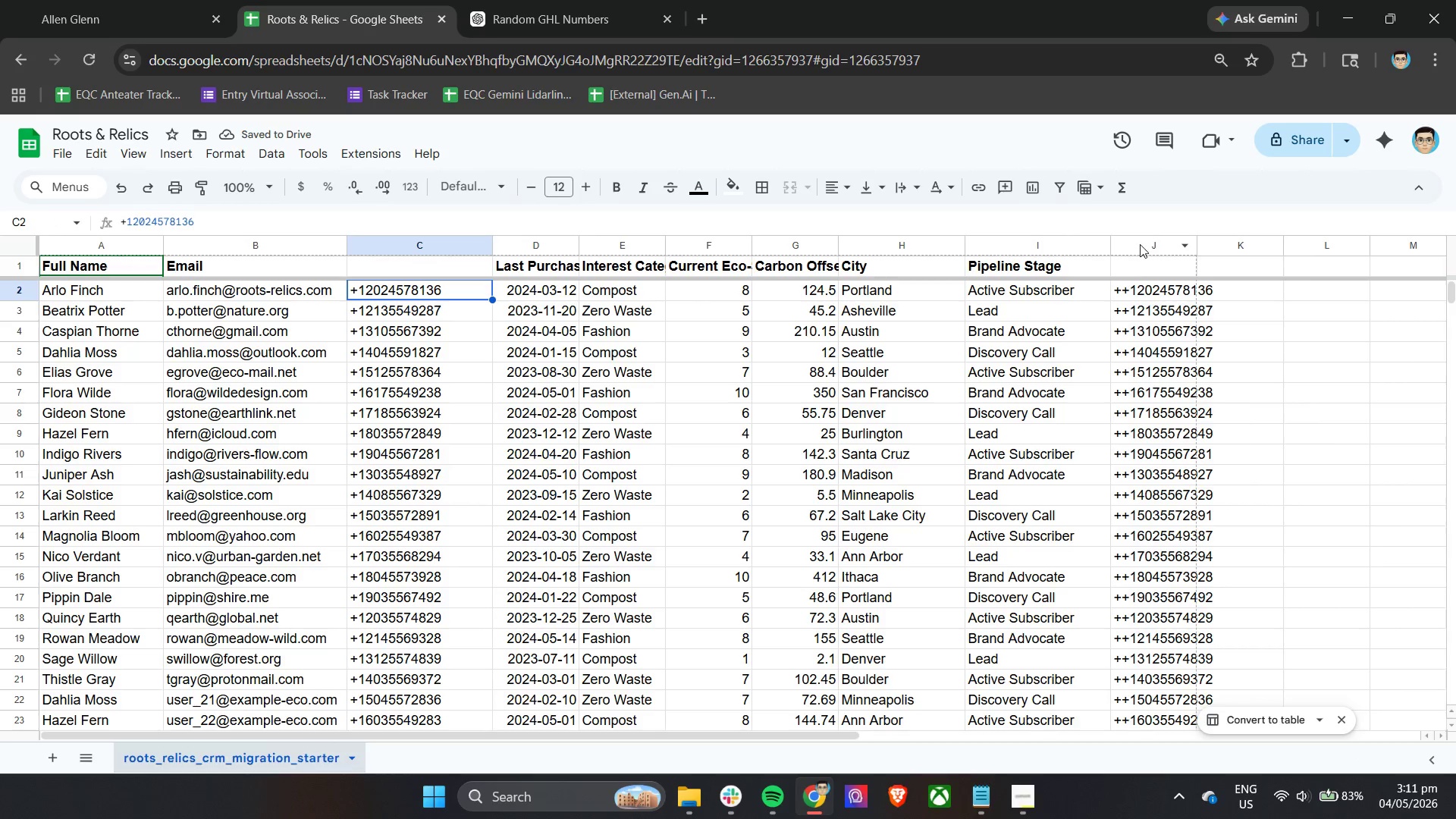 
right_click([1140, 244])
 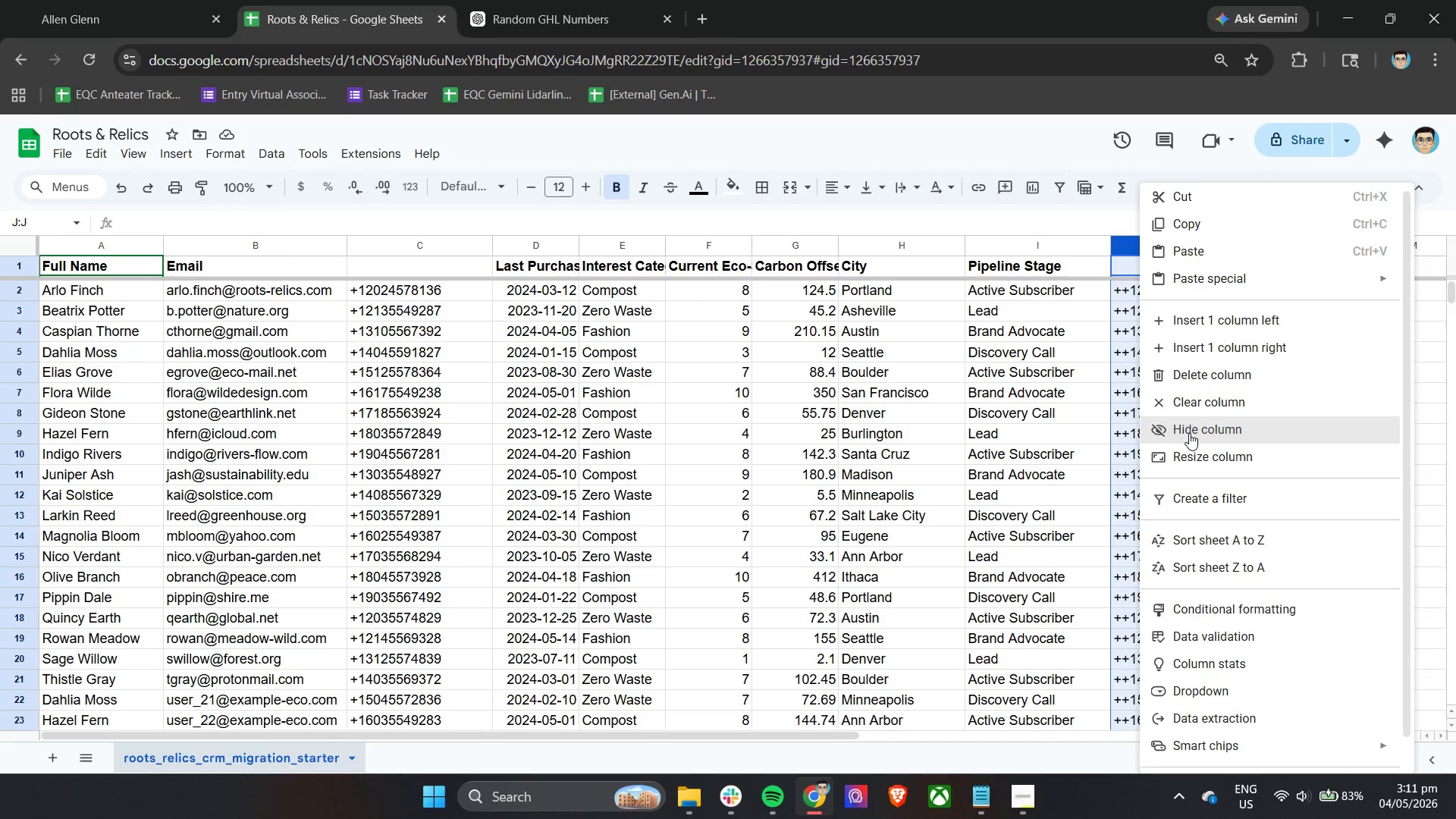 
left_click([1198, 402])
 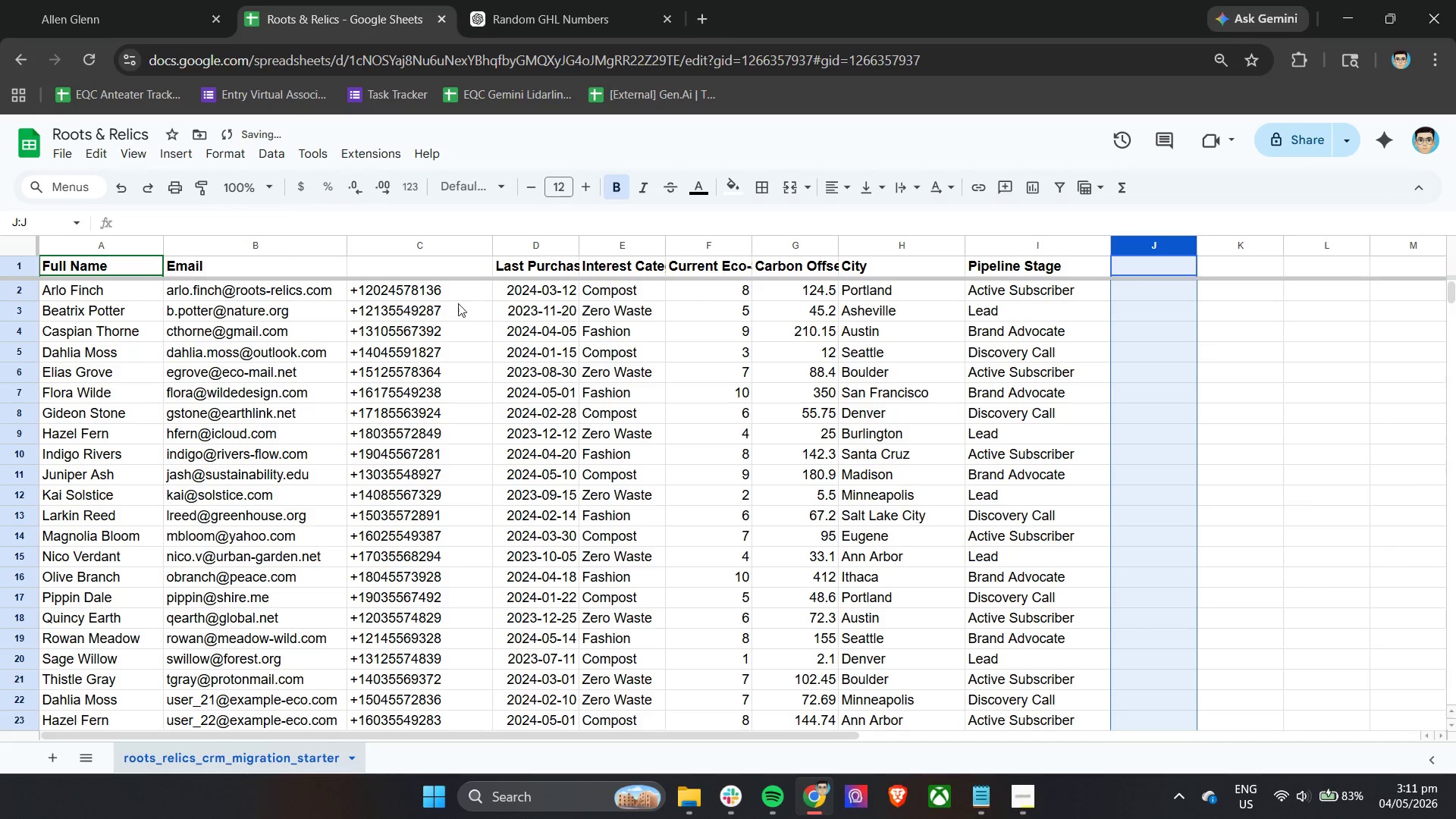 
left_click([428, 269])
 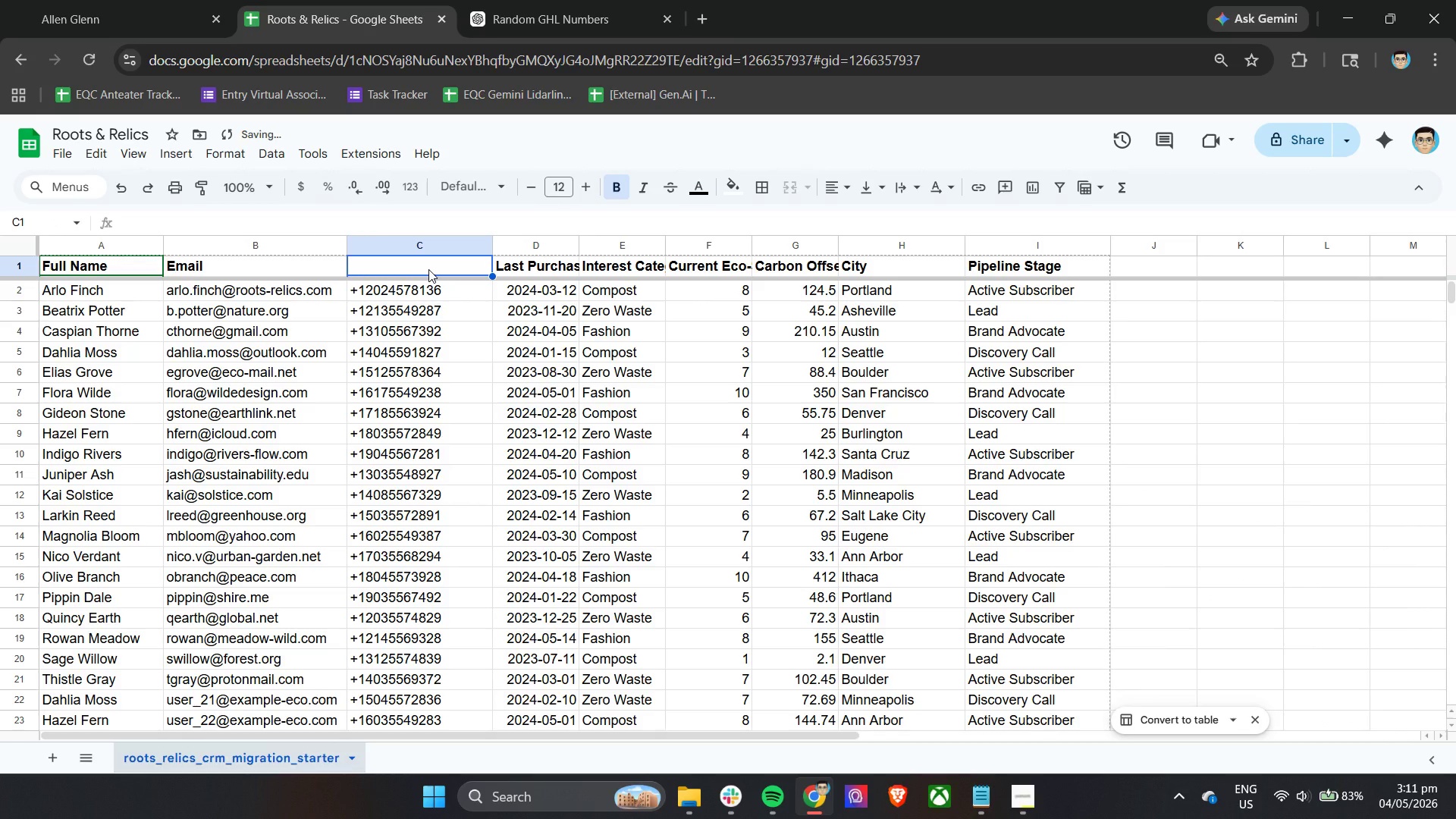 
double_click([428, 269])
 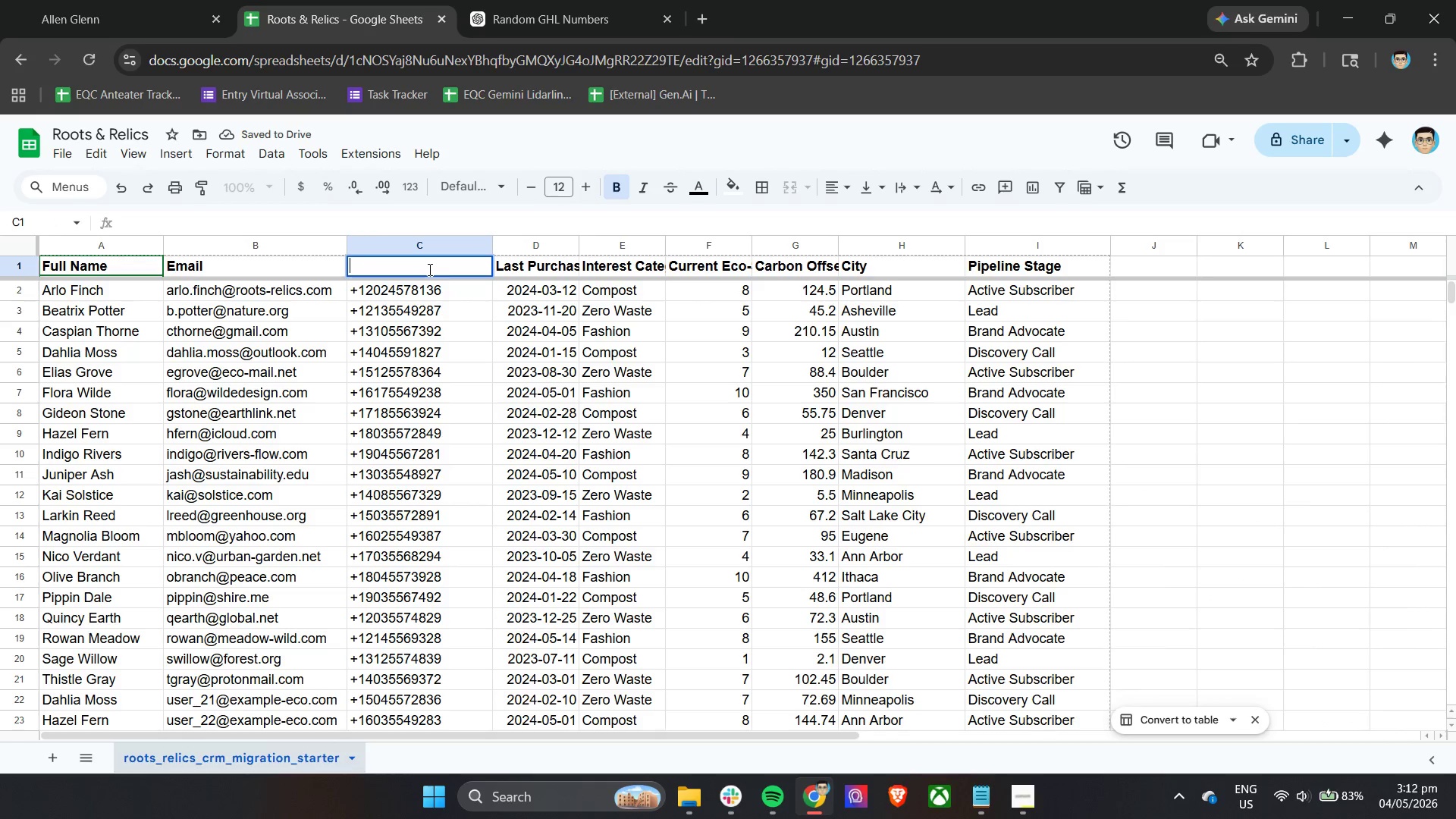 
type(Phone)
 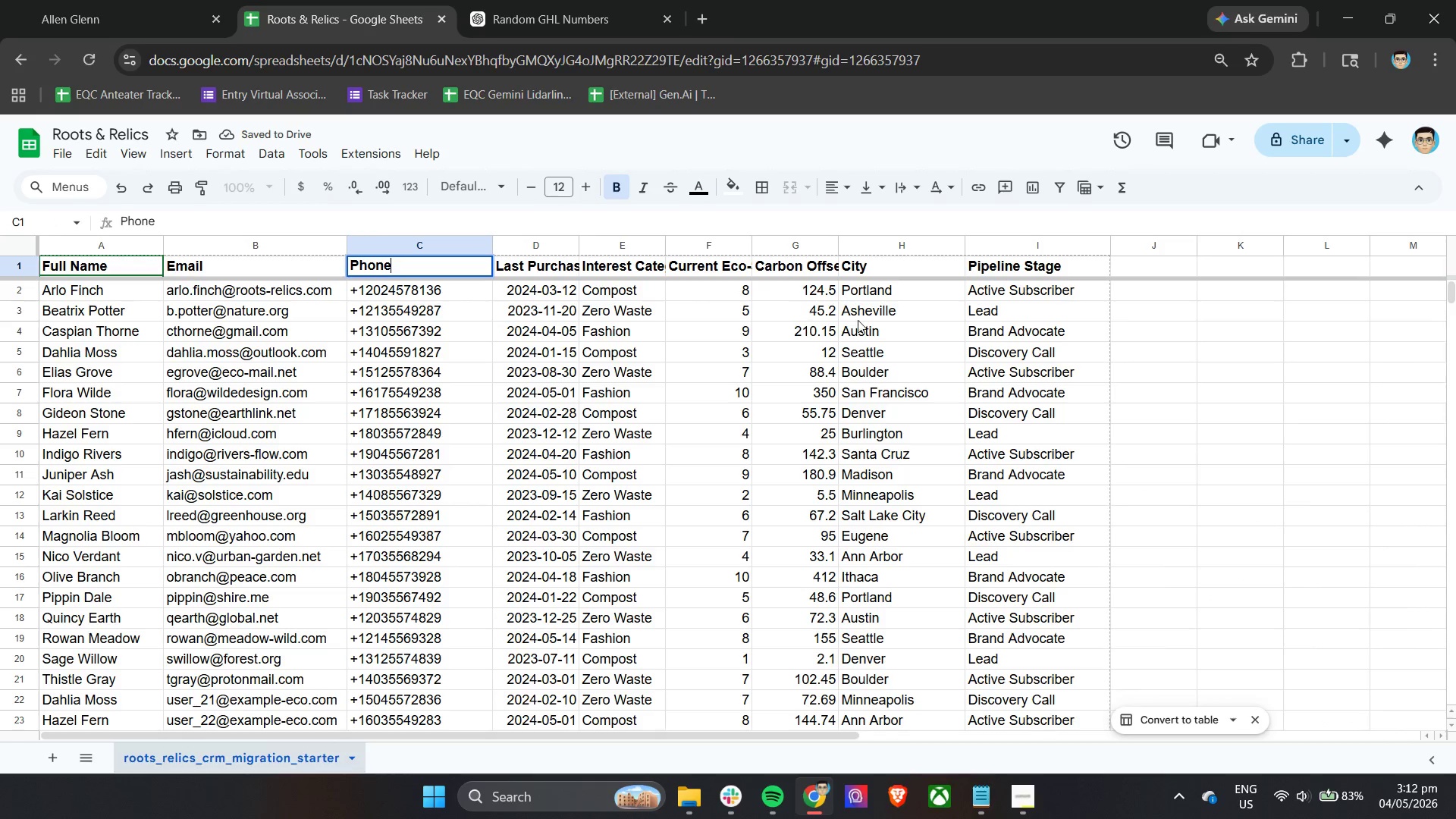 
left_click([1147, 336])
 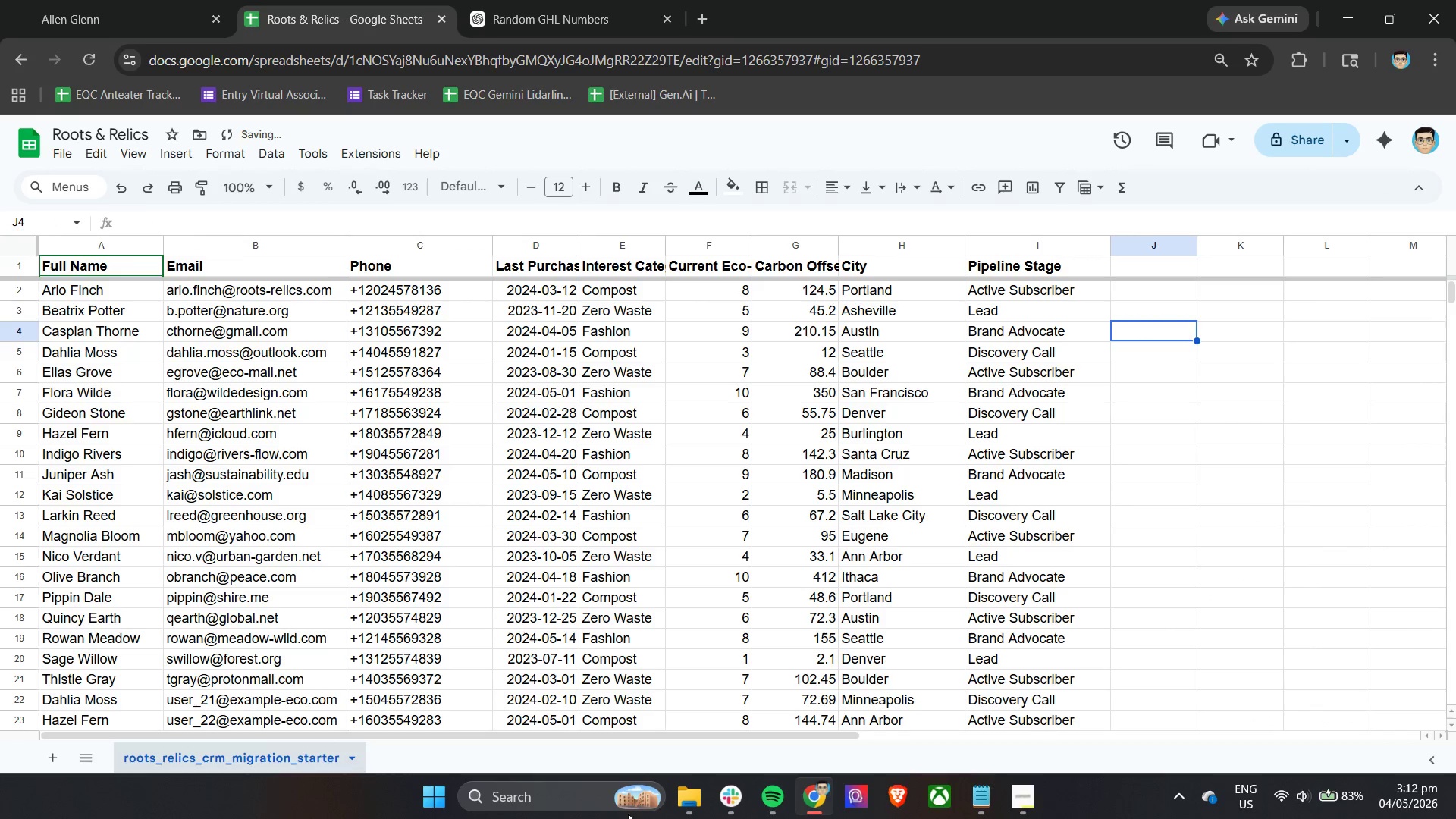 
left_click([676, 801])
 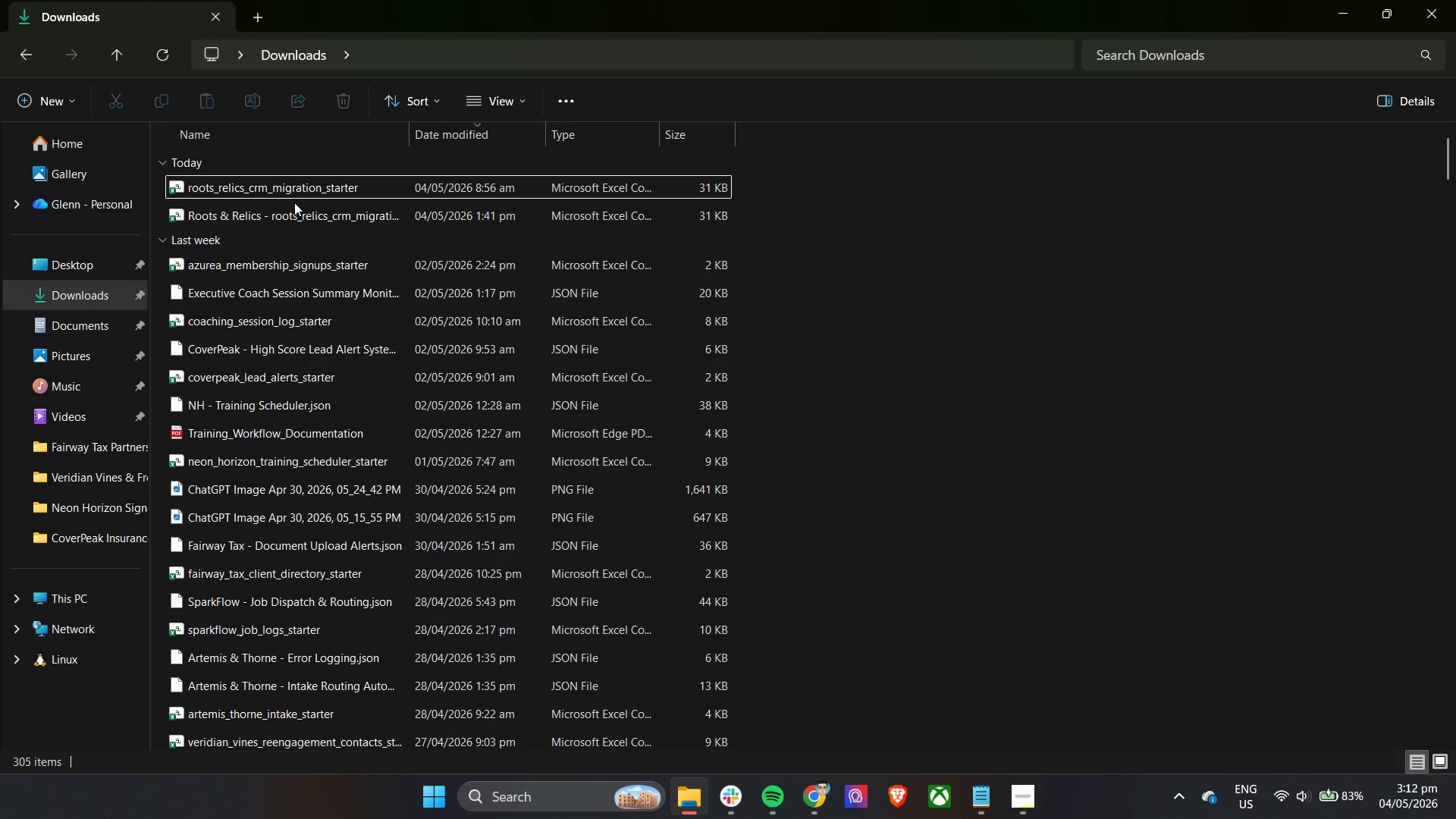 
left_click([292, 209])
 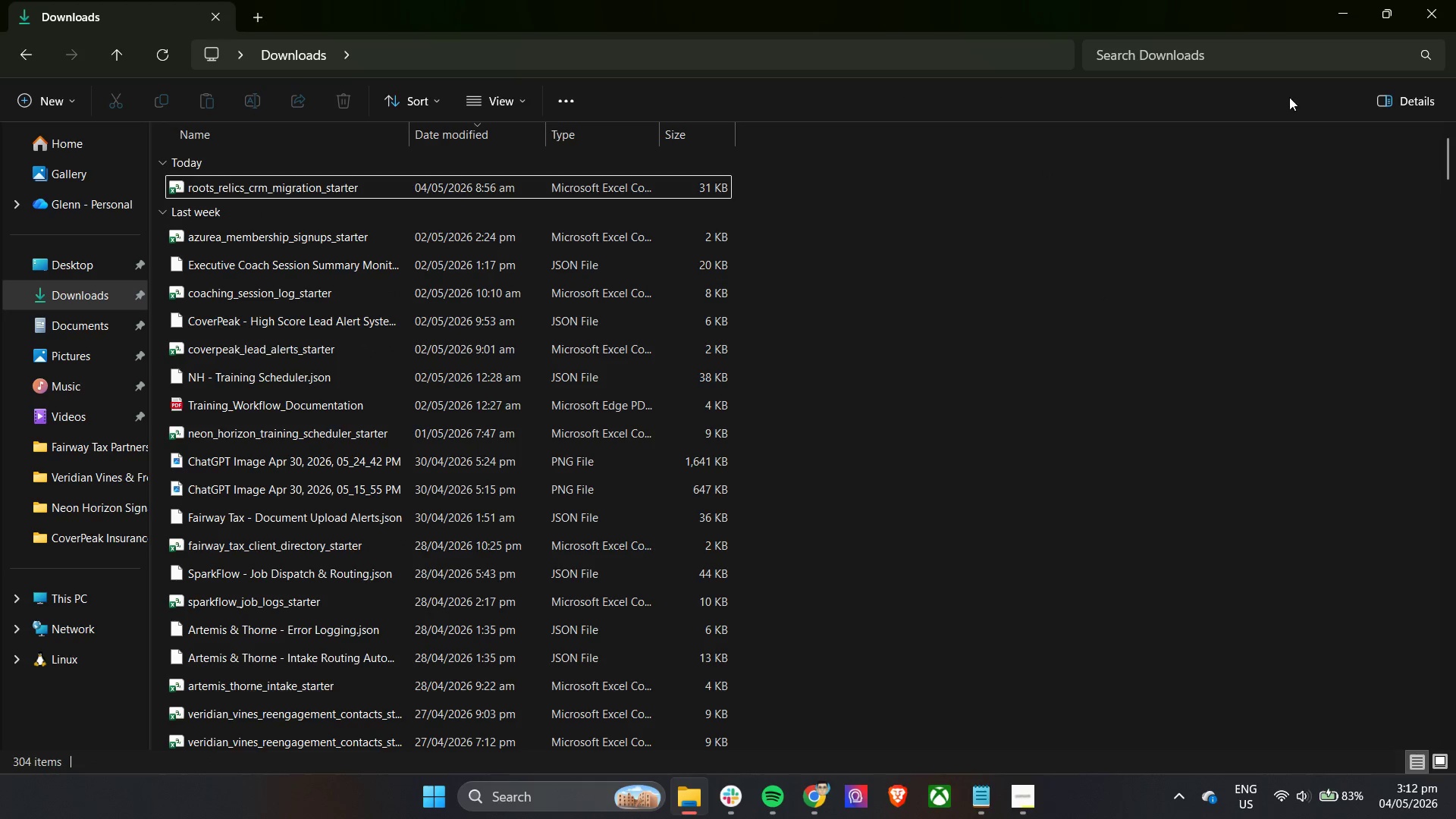 
left_click([1339, 7])
 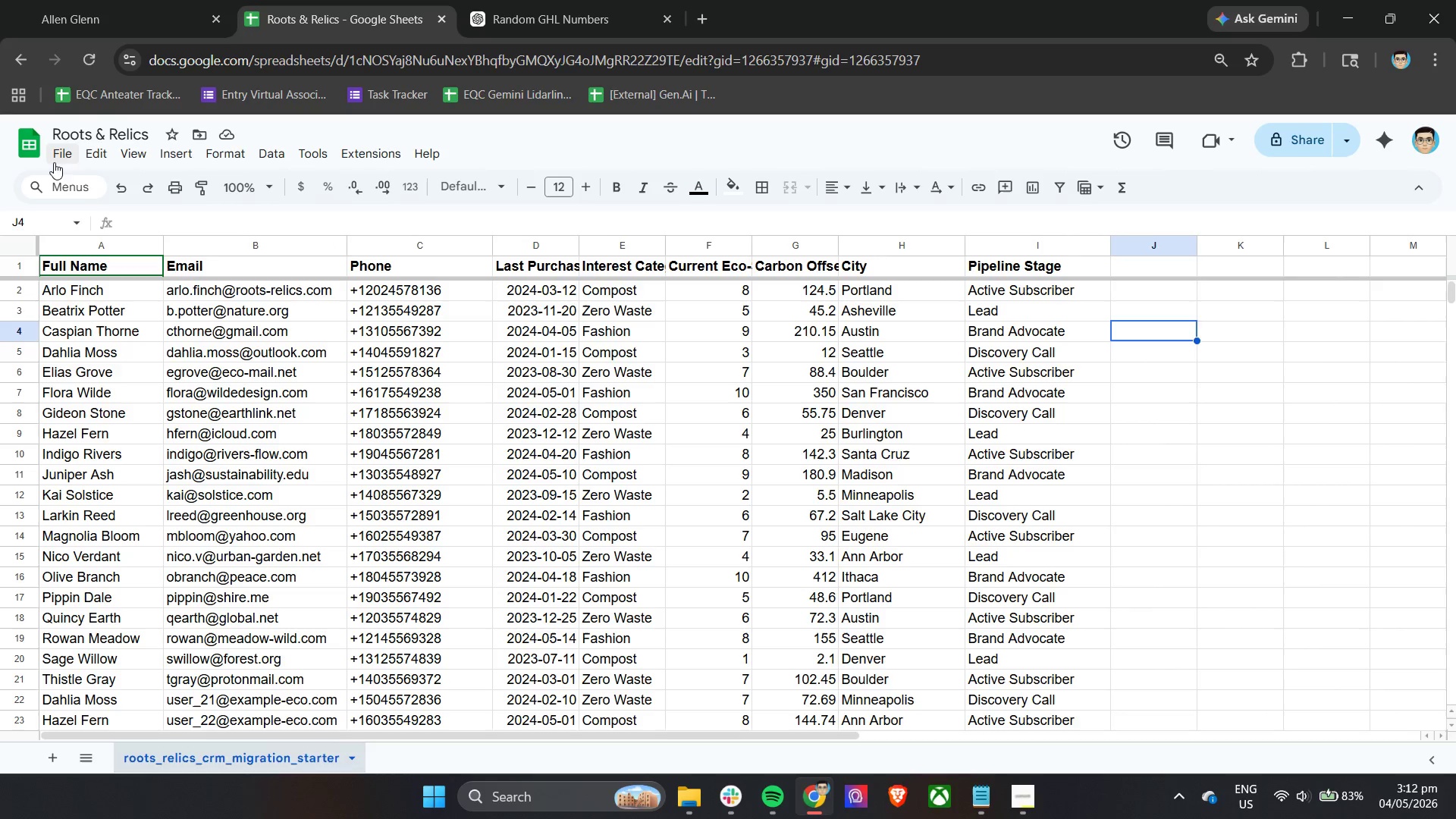 
left_click([66, 156])
 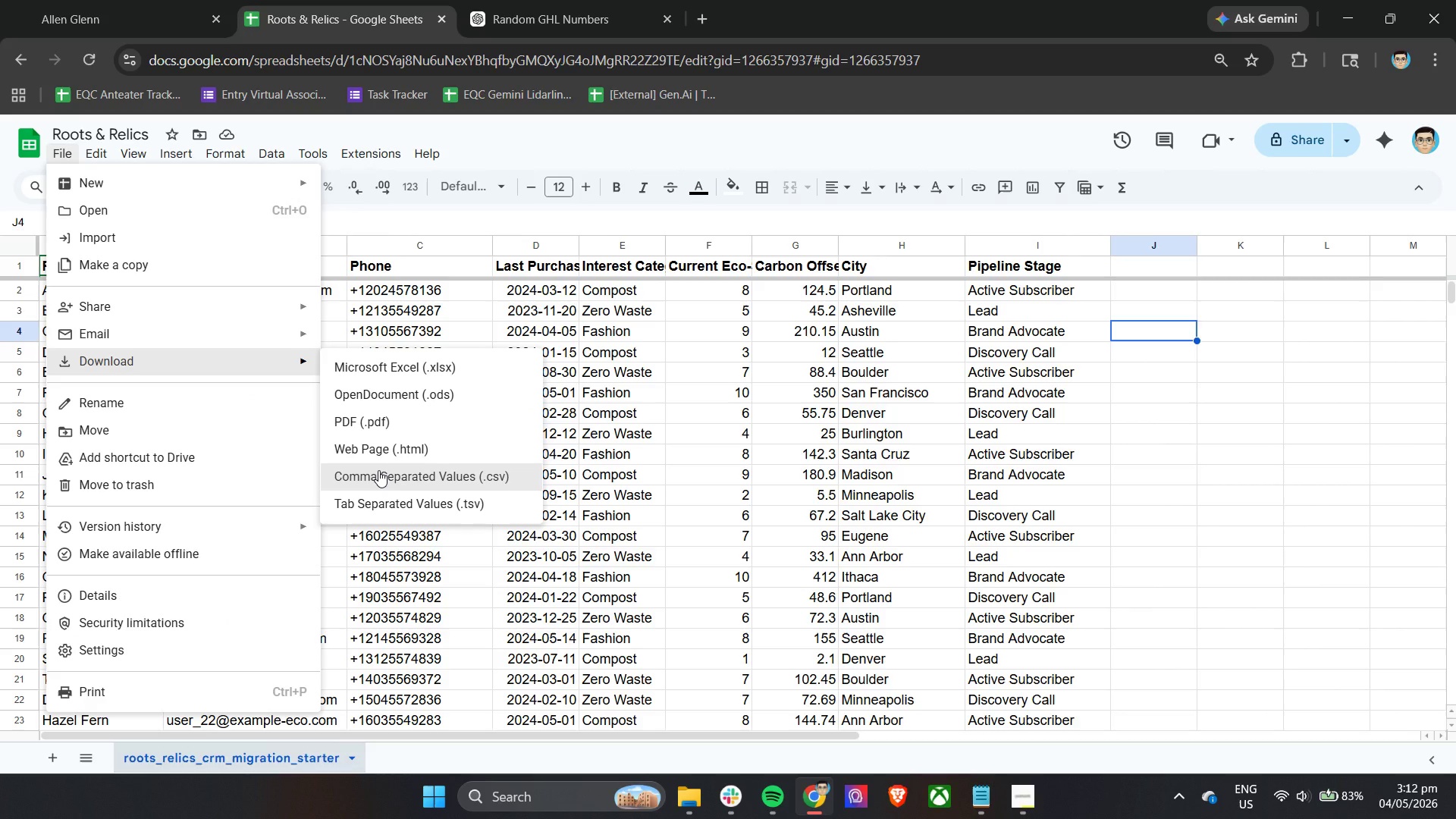 
wait(6.41)
 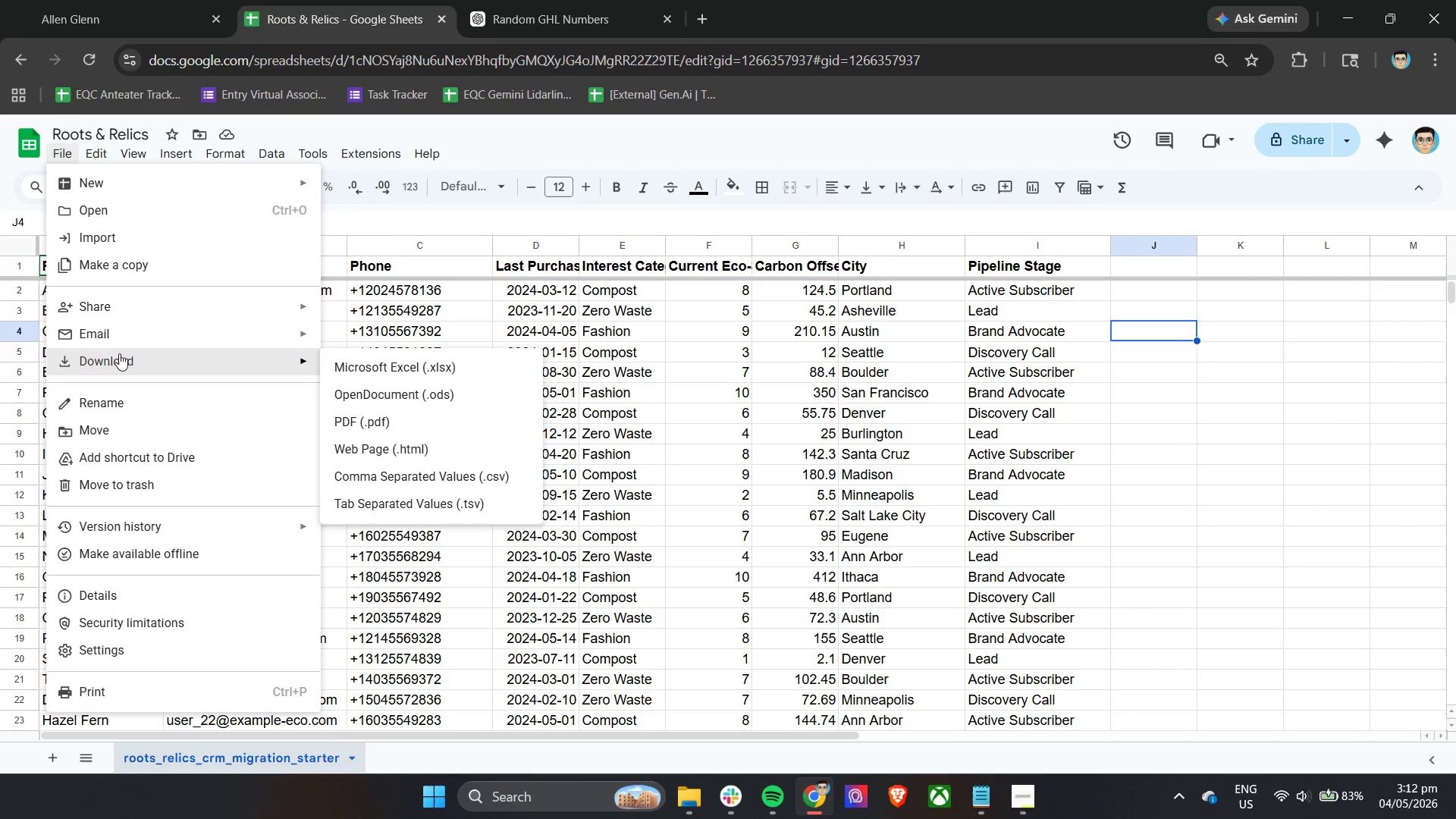 
left_click([378, 470])
 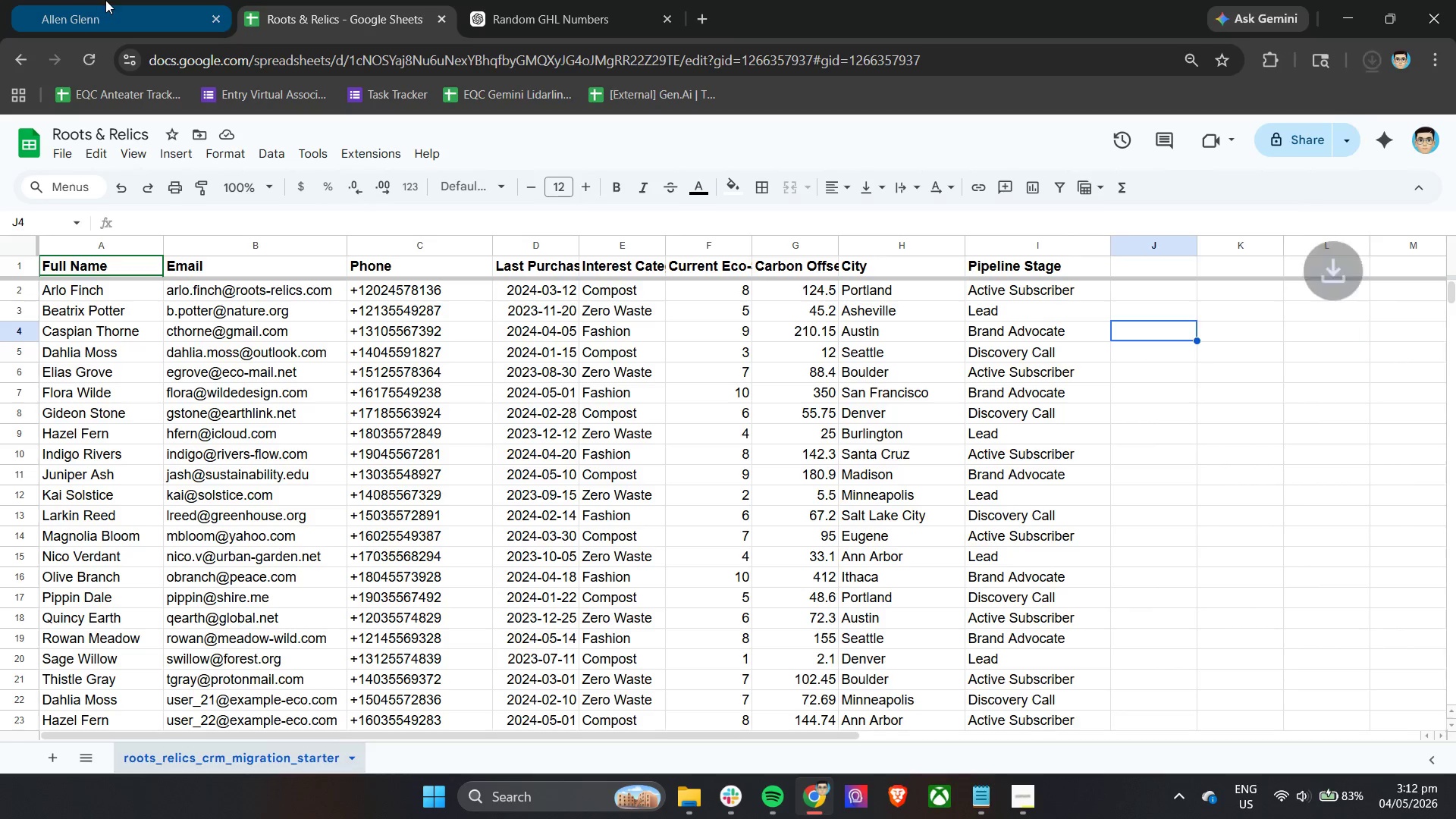 
left_click([101, 0])
 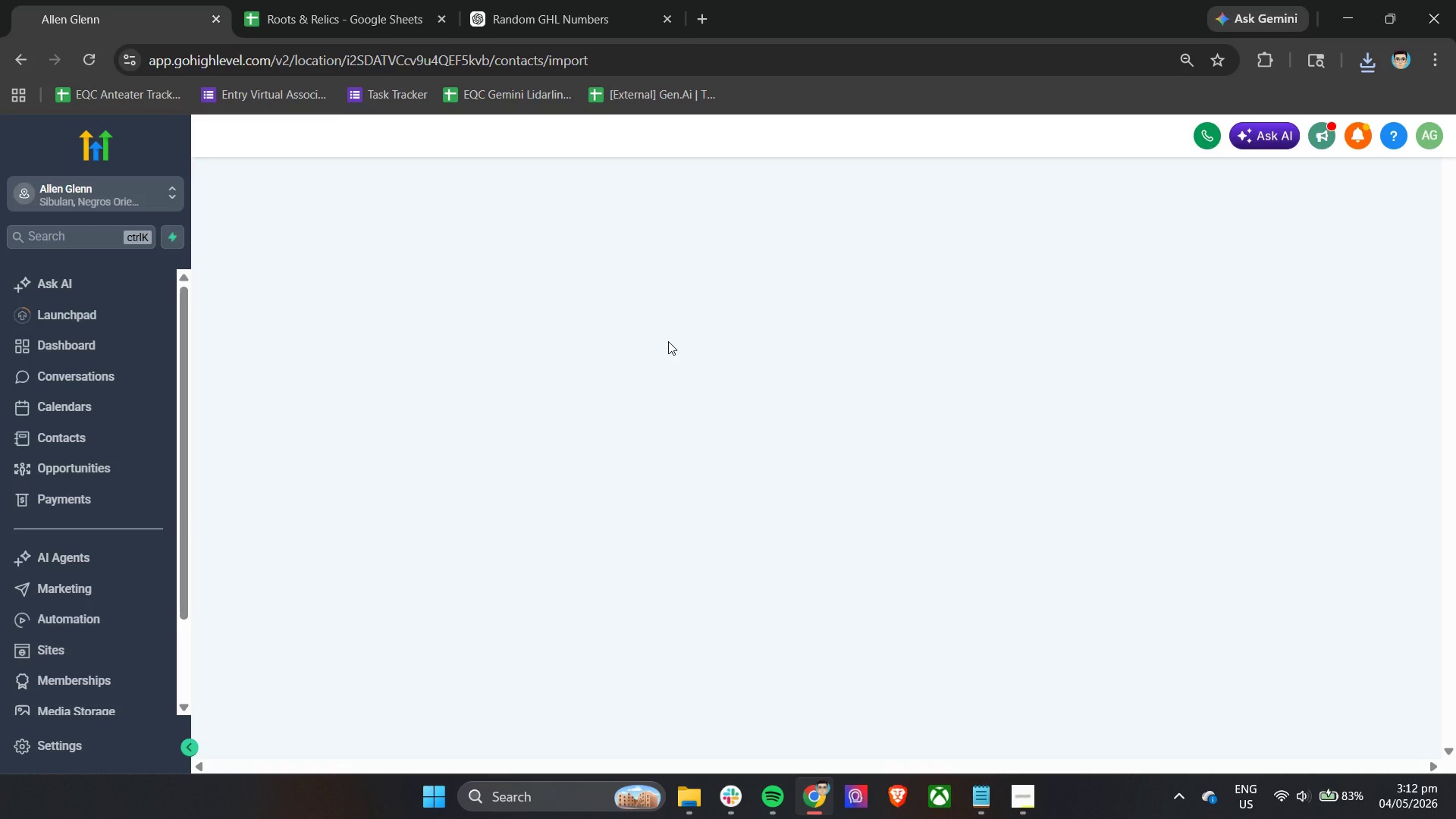 
wait(8.41)
 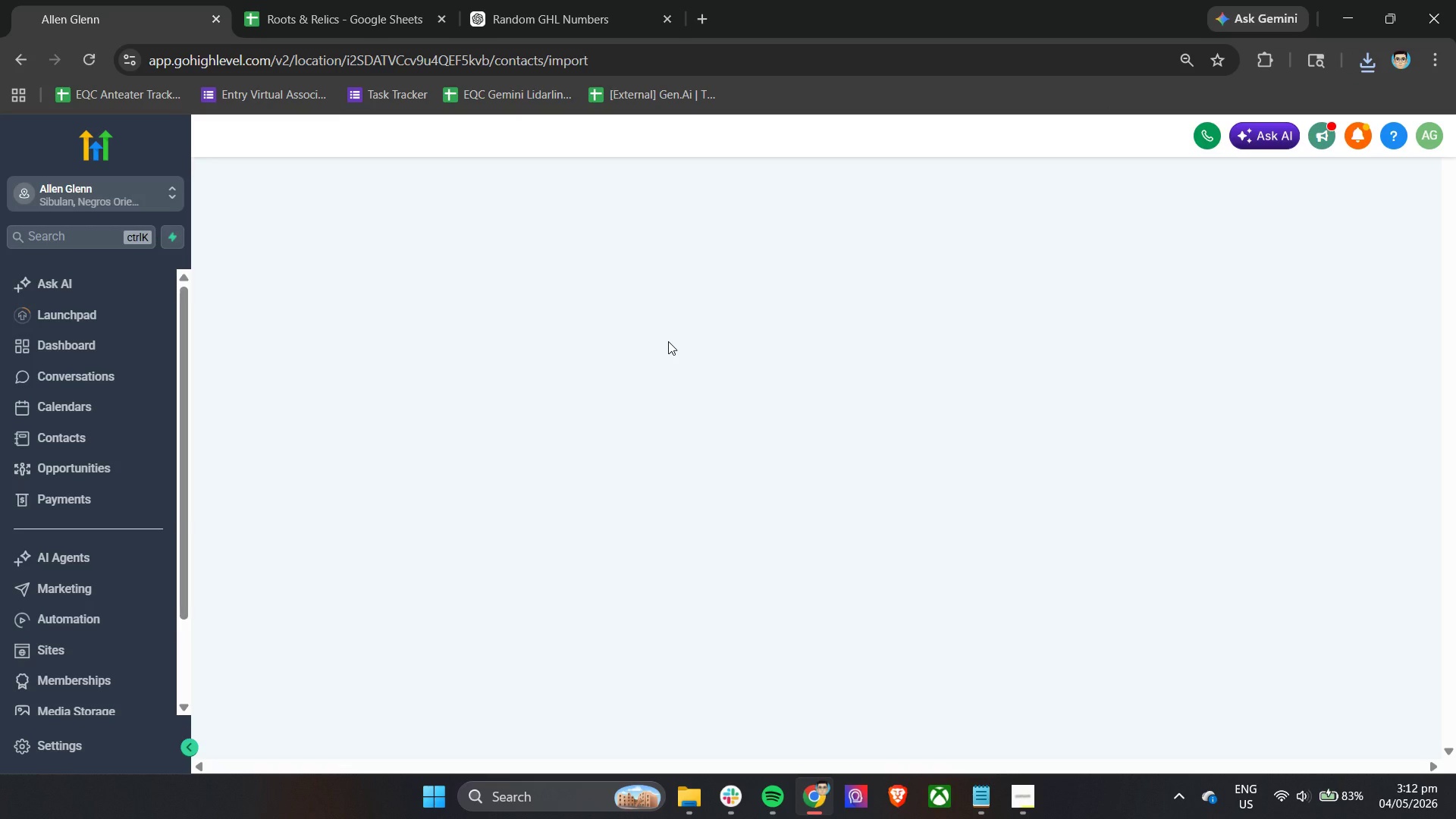 
left_click([1420, 743])
 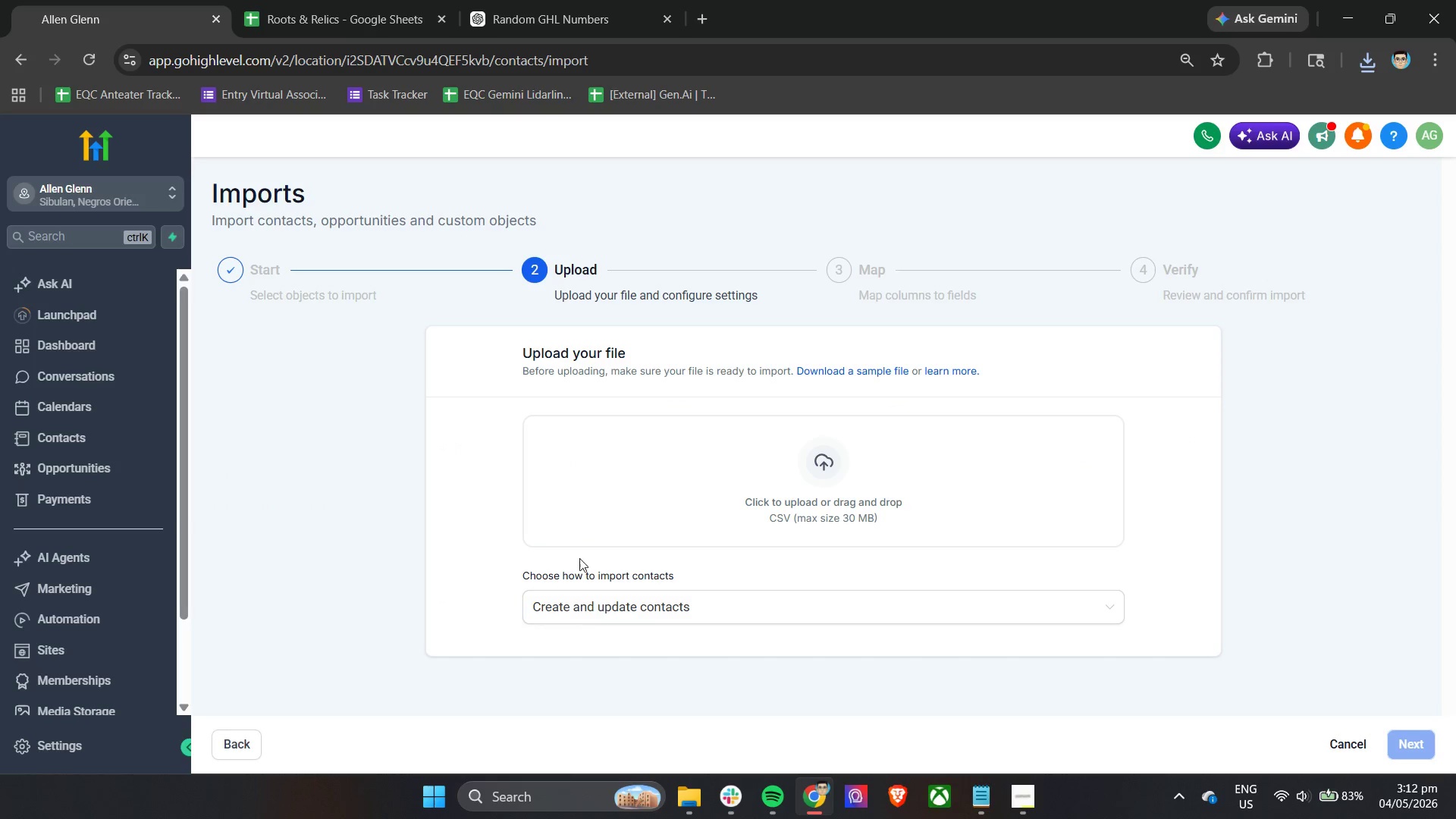 
left_click([592, 607])
 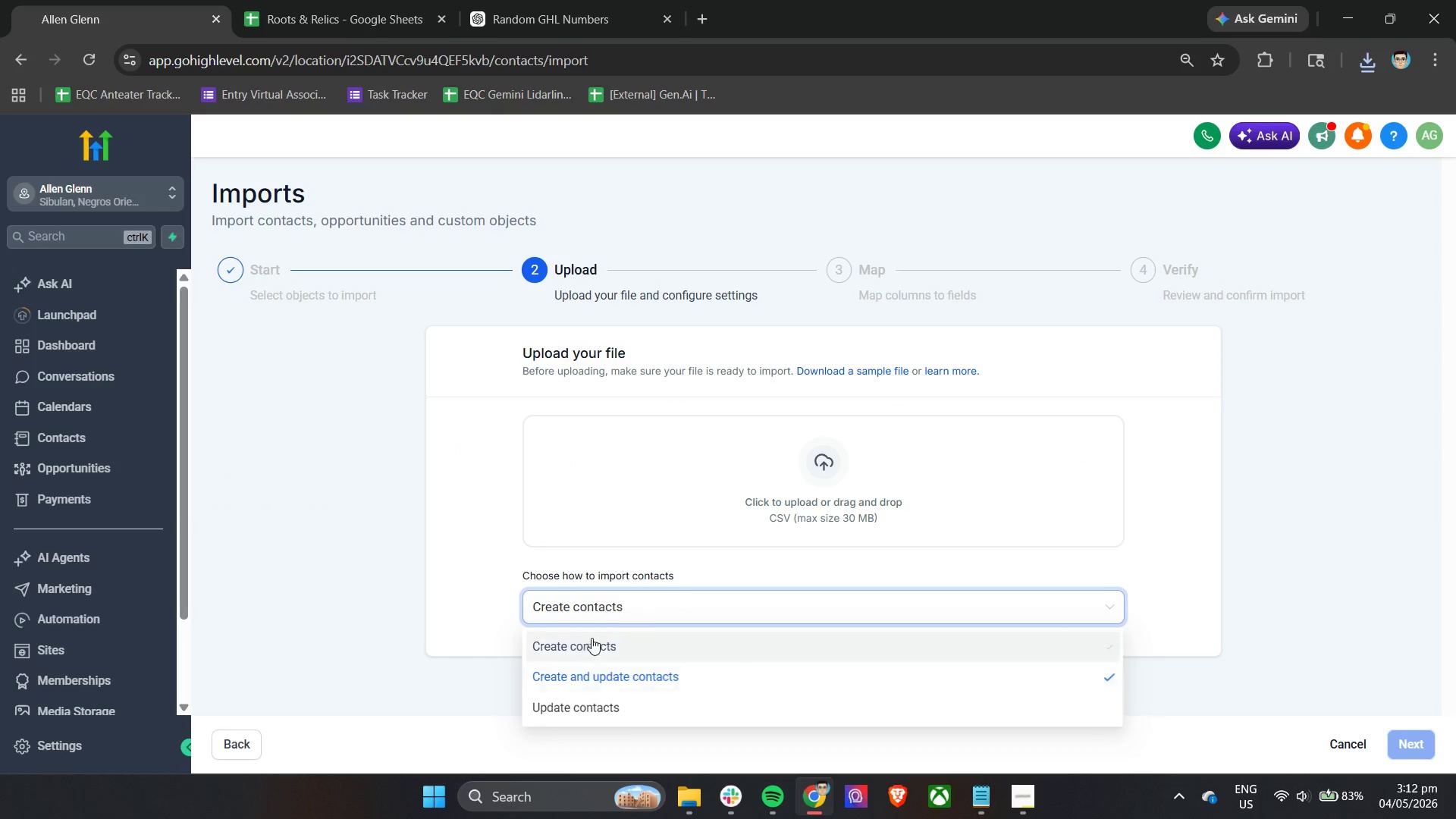 
double_click([686, 488])
 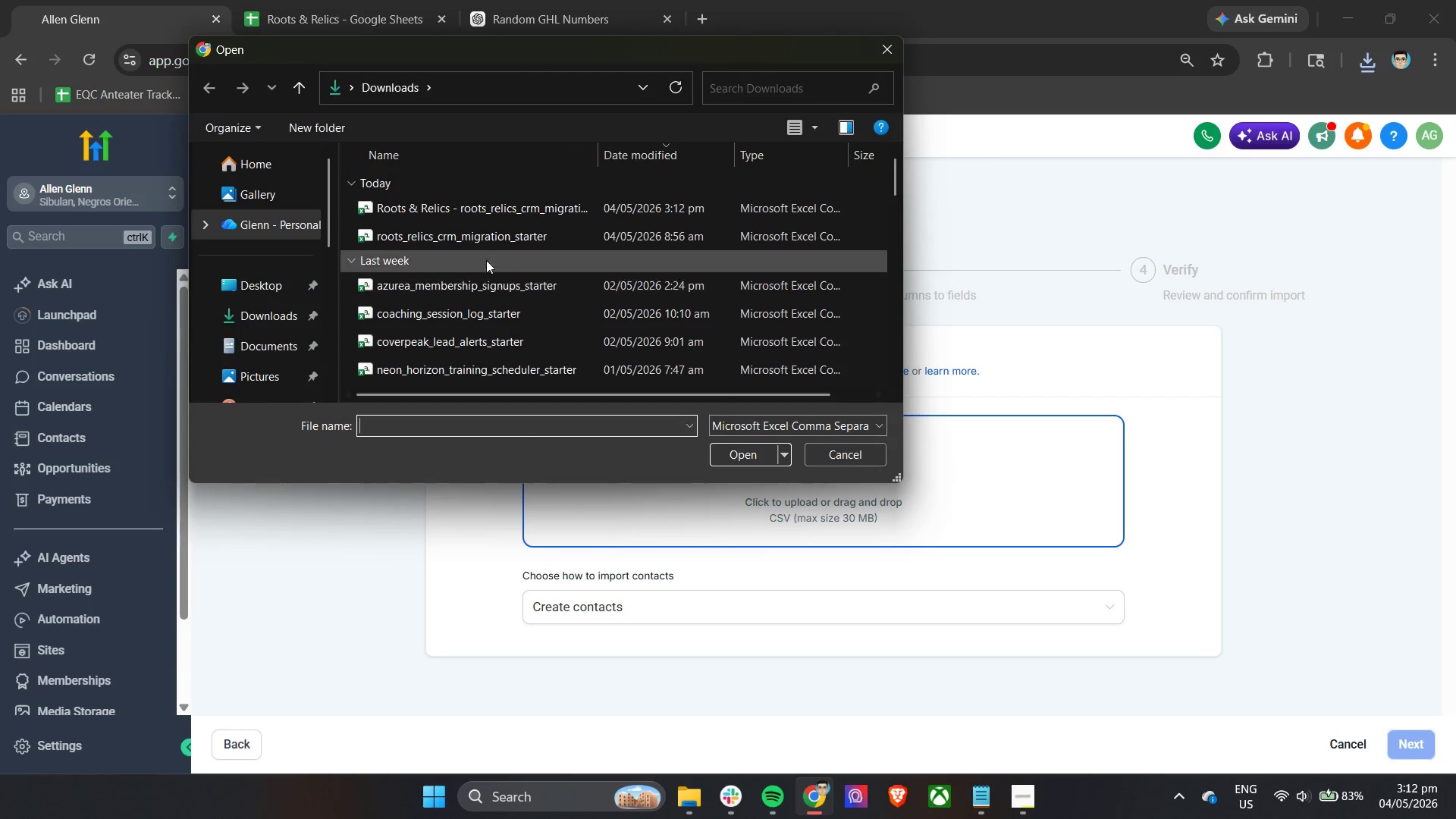 
left_click([482, 207])
 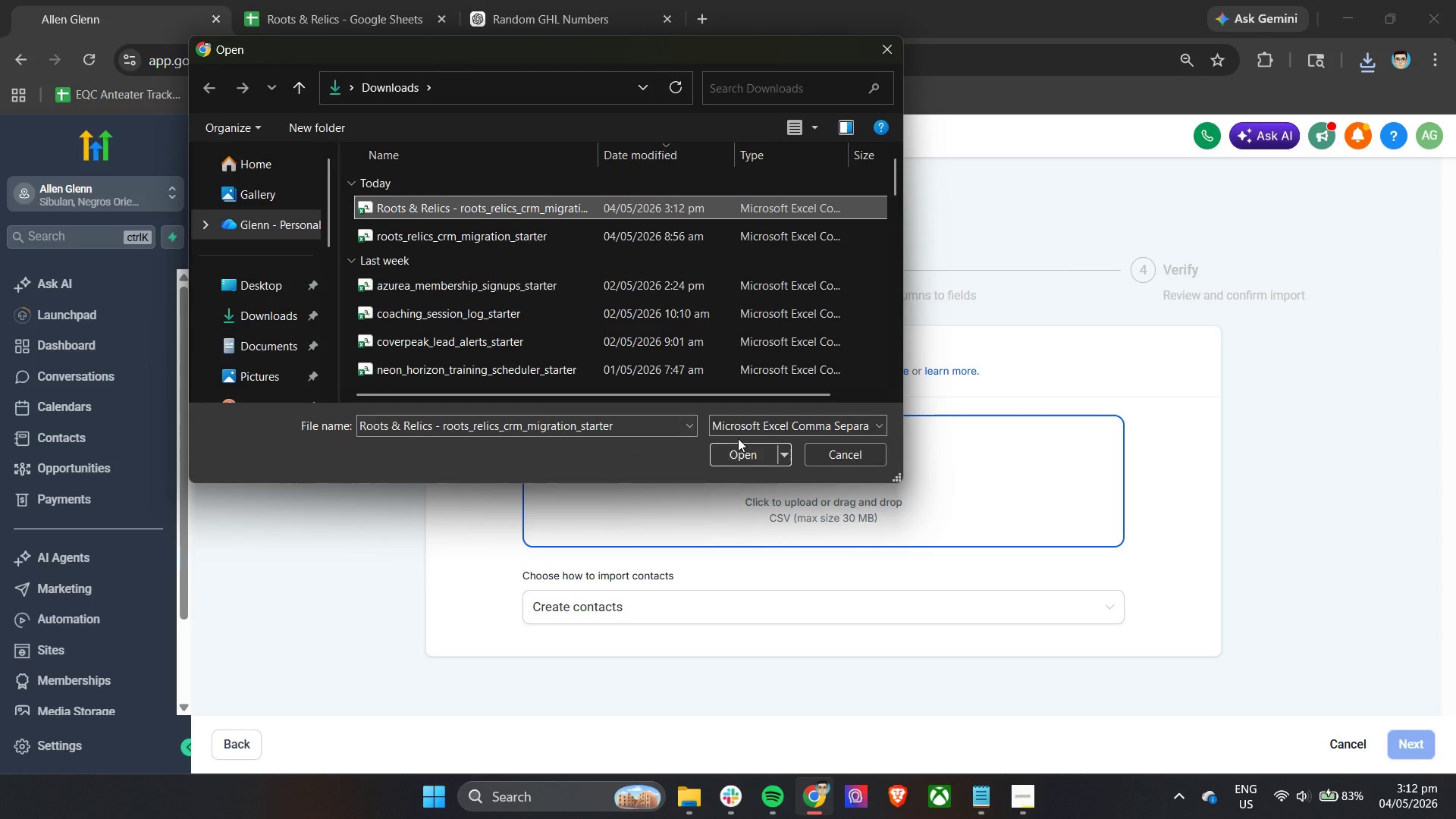 
double_click([736, 454])
 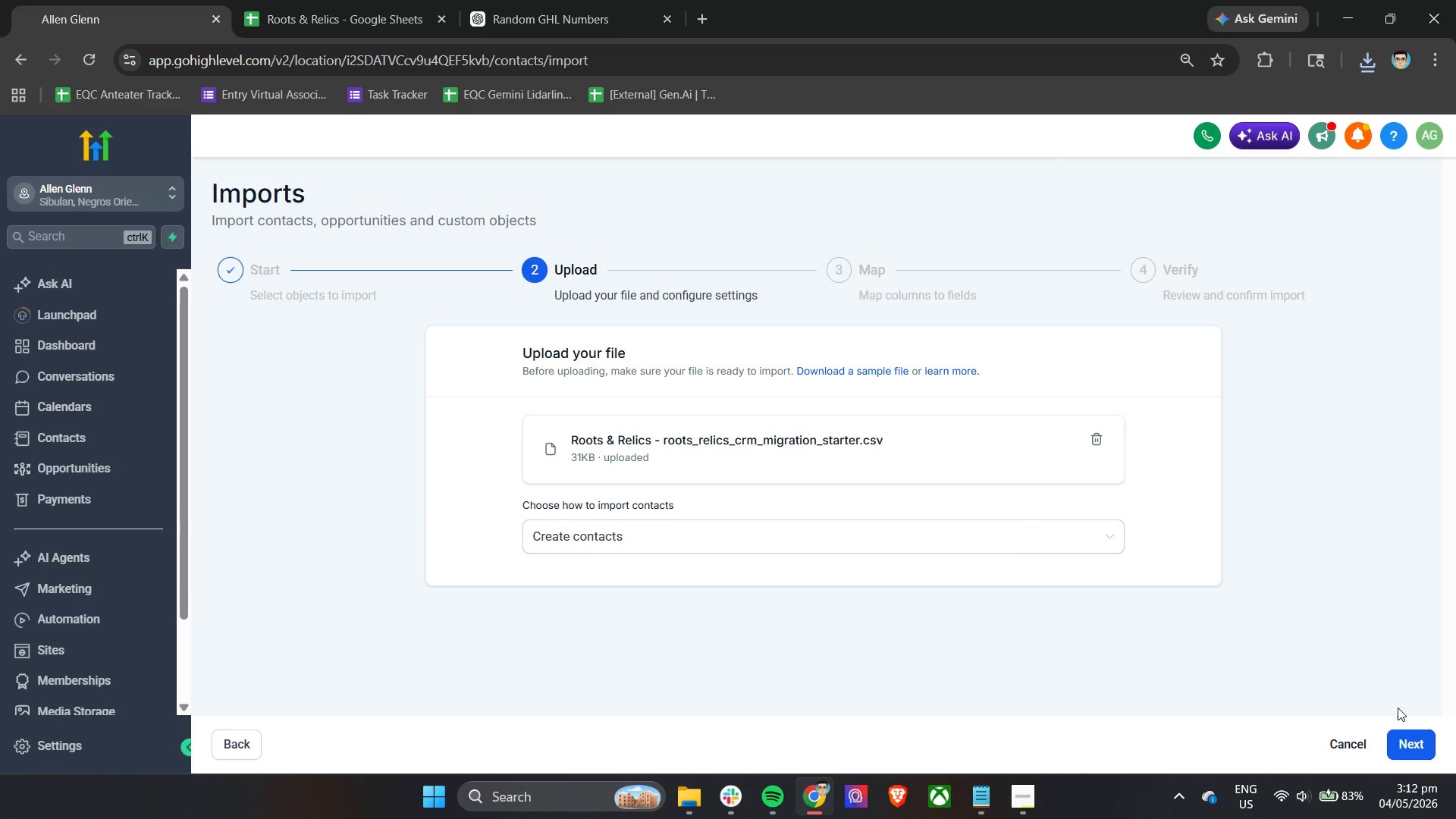 
left_click([1413, 752])
 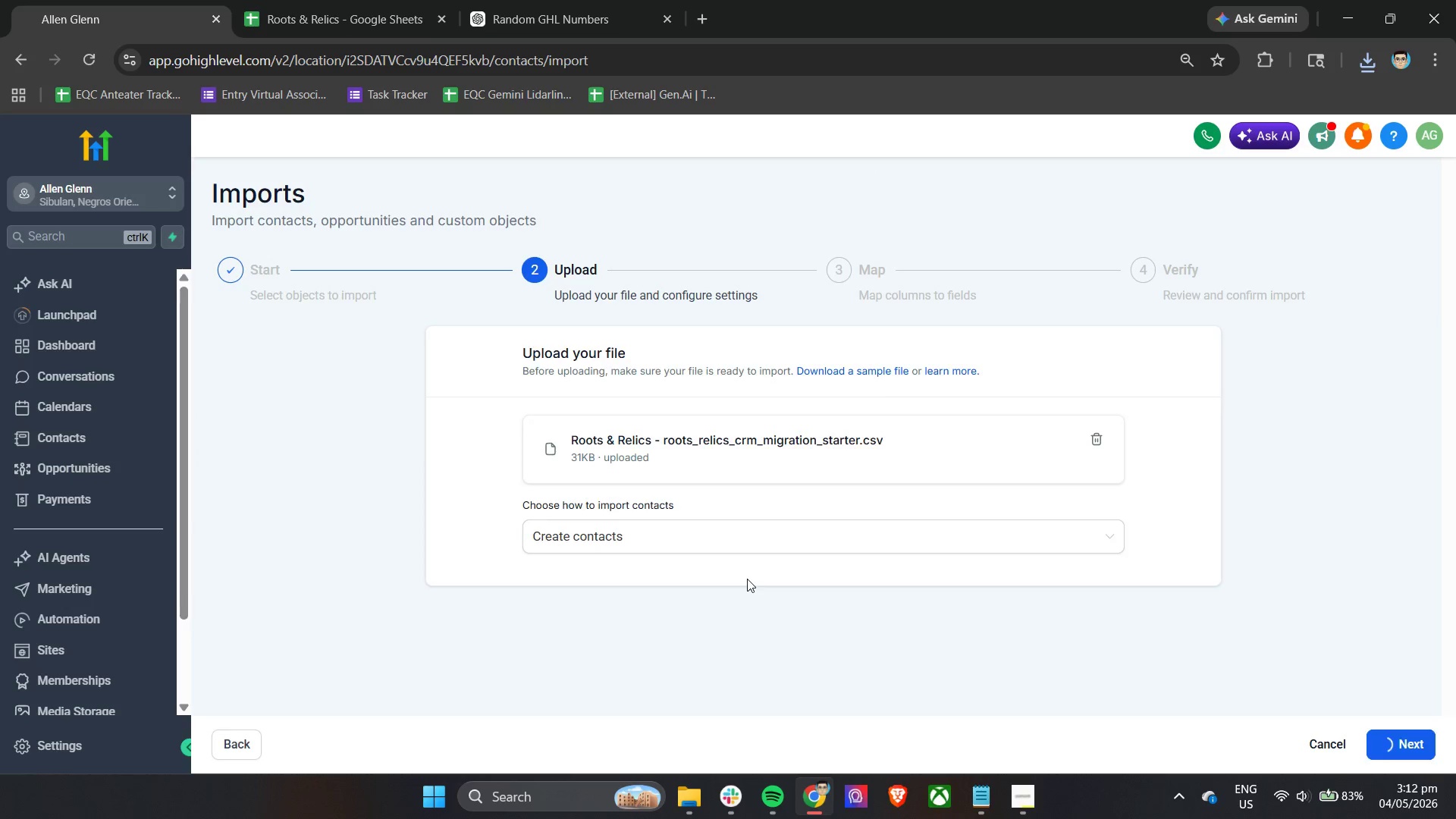 
scroll: coordinate [747, 579], scroll_direction: down, amount: 5.0
 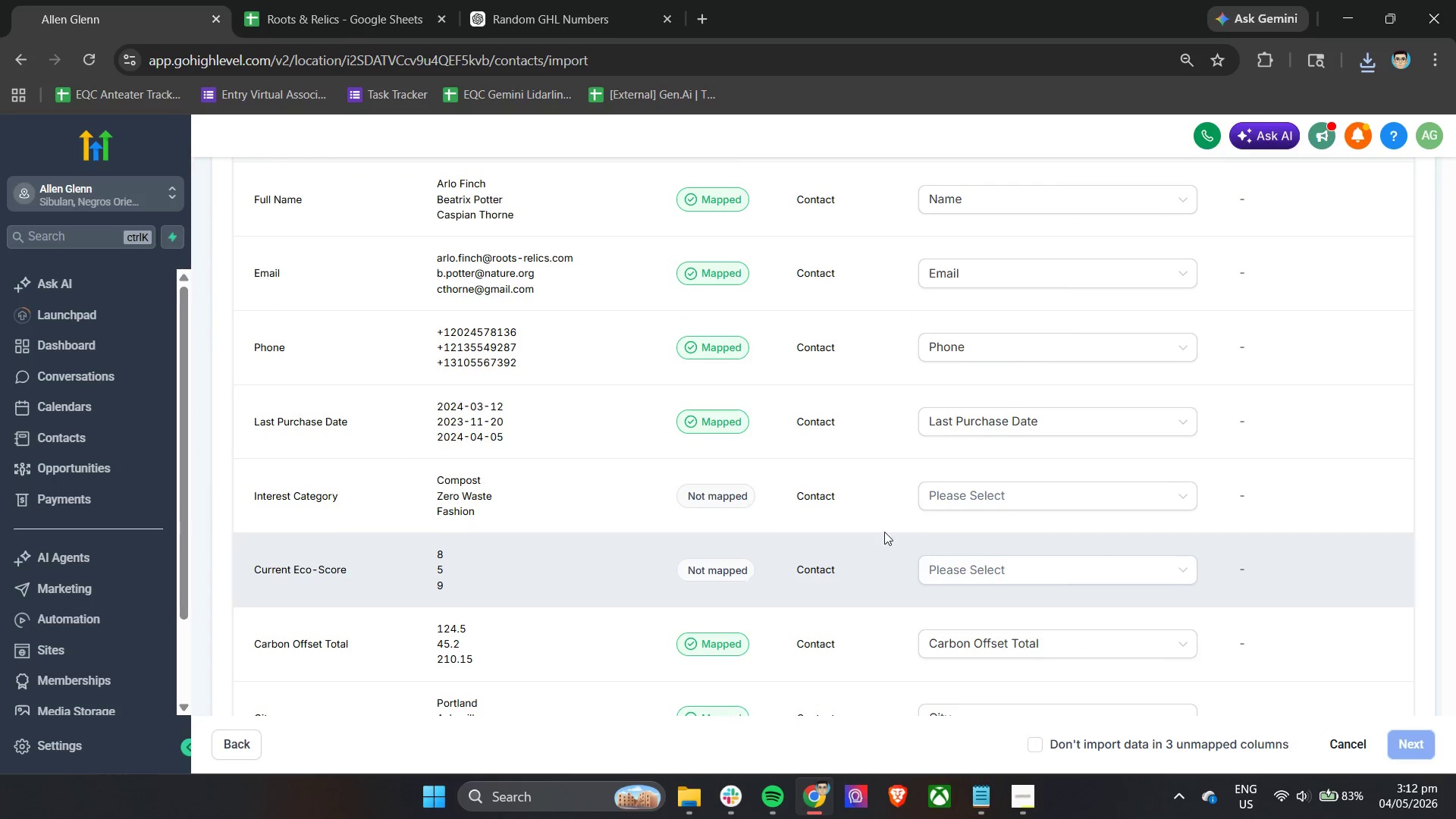 
left_click([1003, 497])
 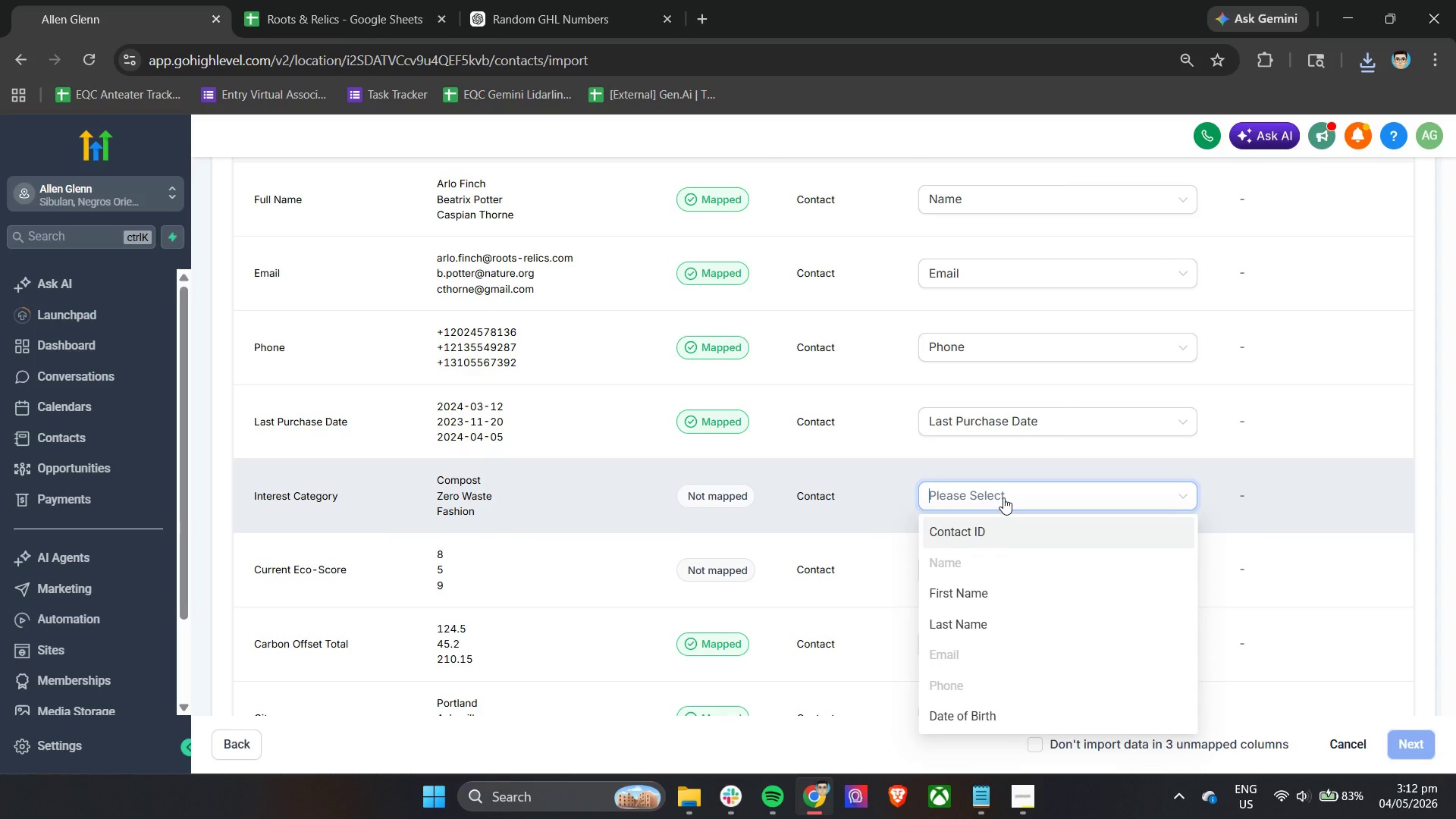 
hold_key(key=ShiftLeft, duration=0.34)
 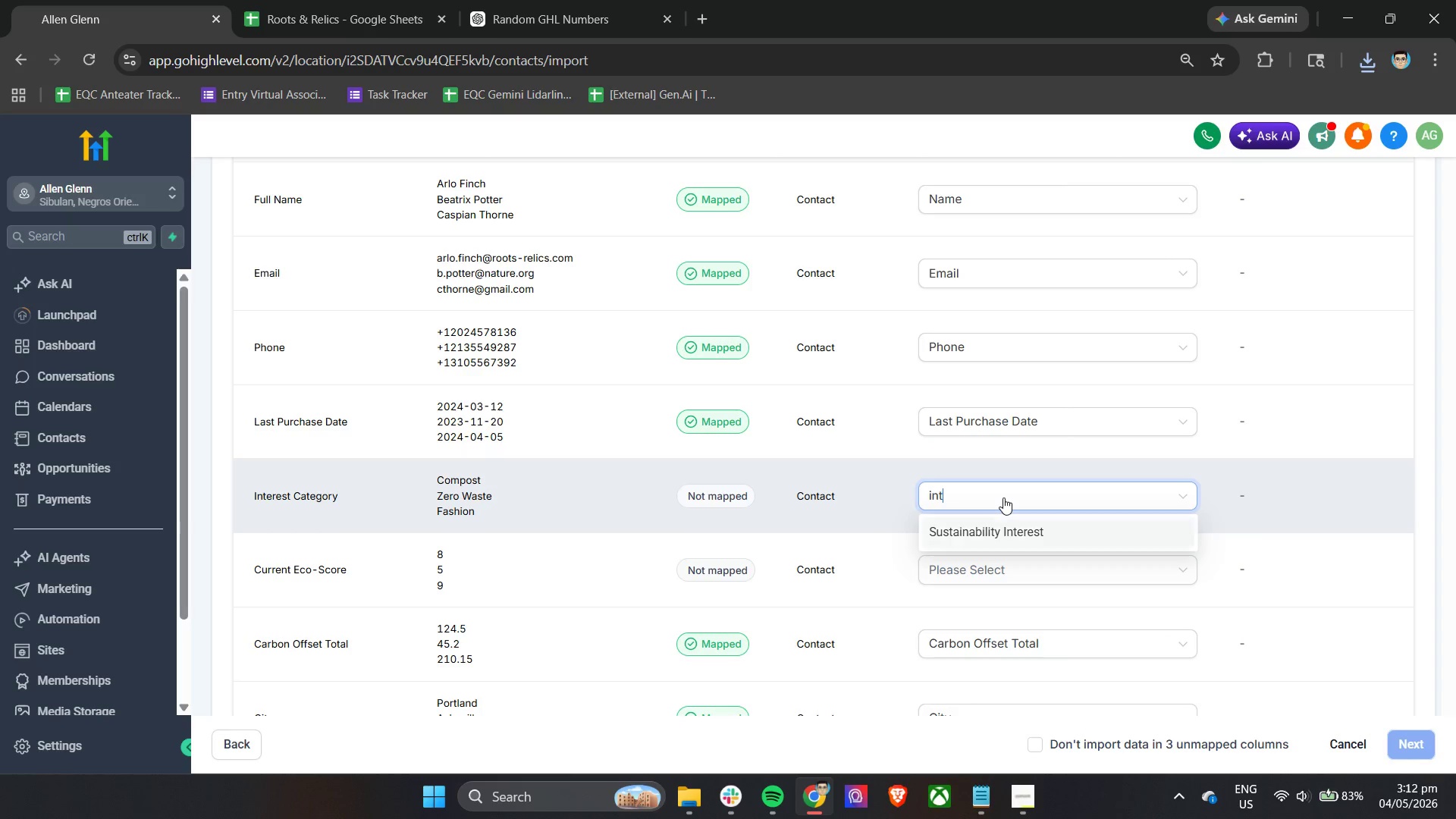 
type(int)
 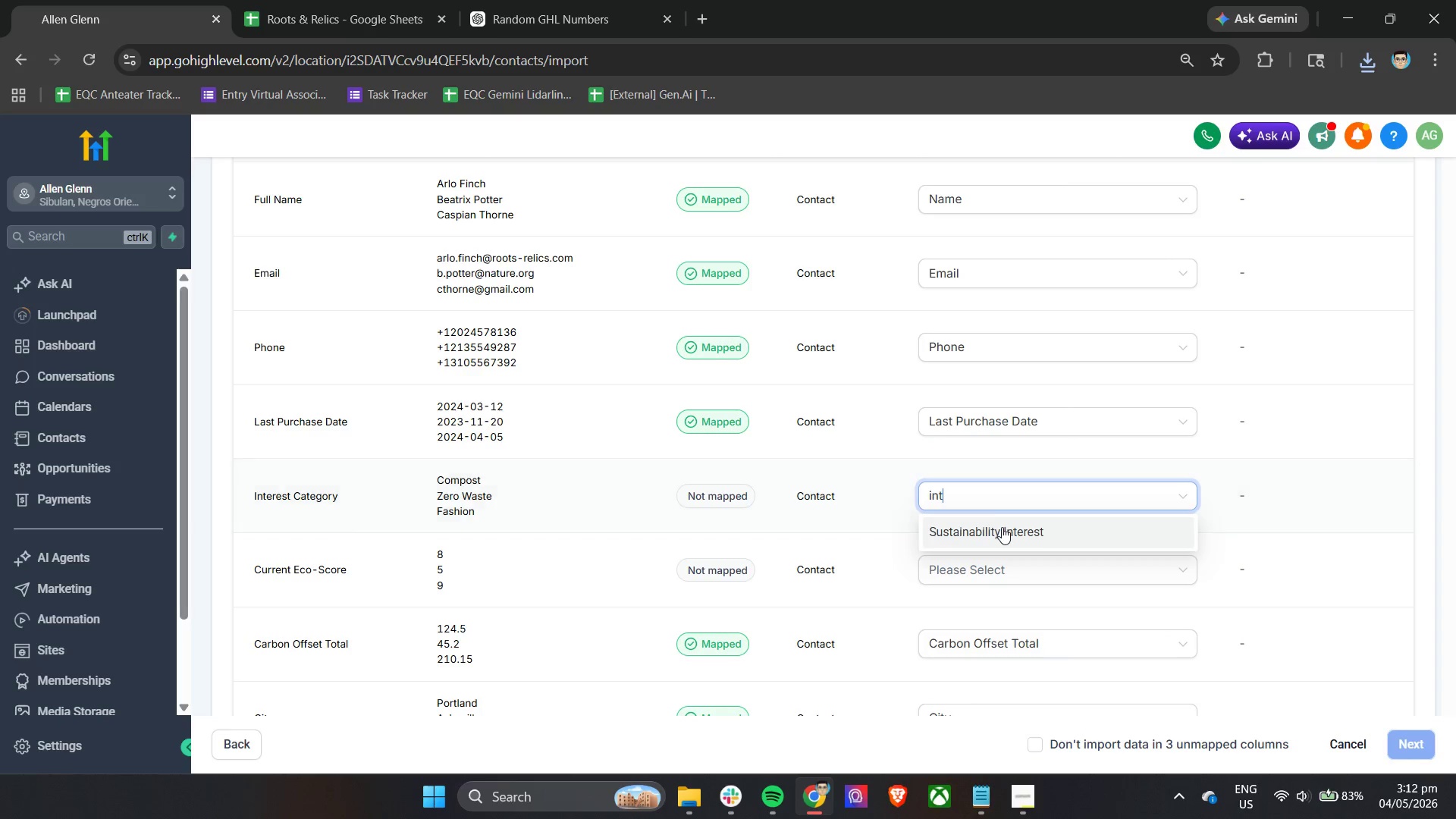 
double_click([985, 558])
 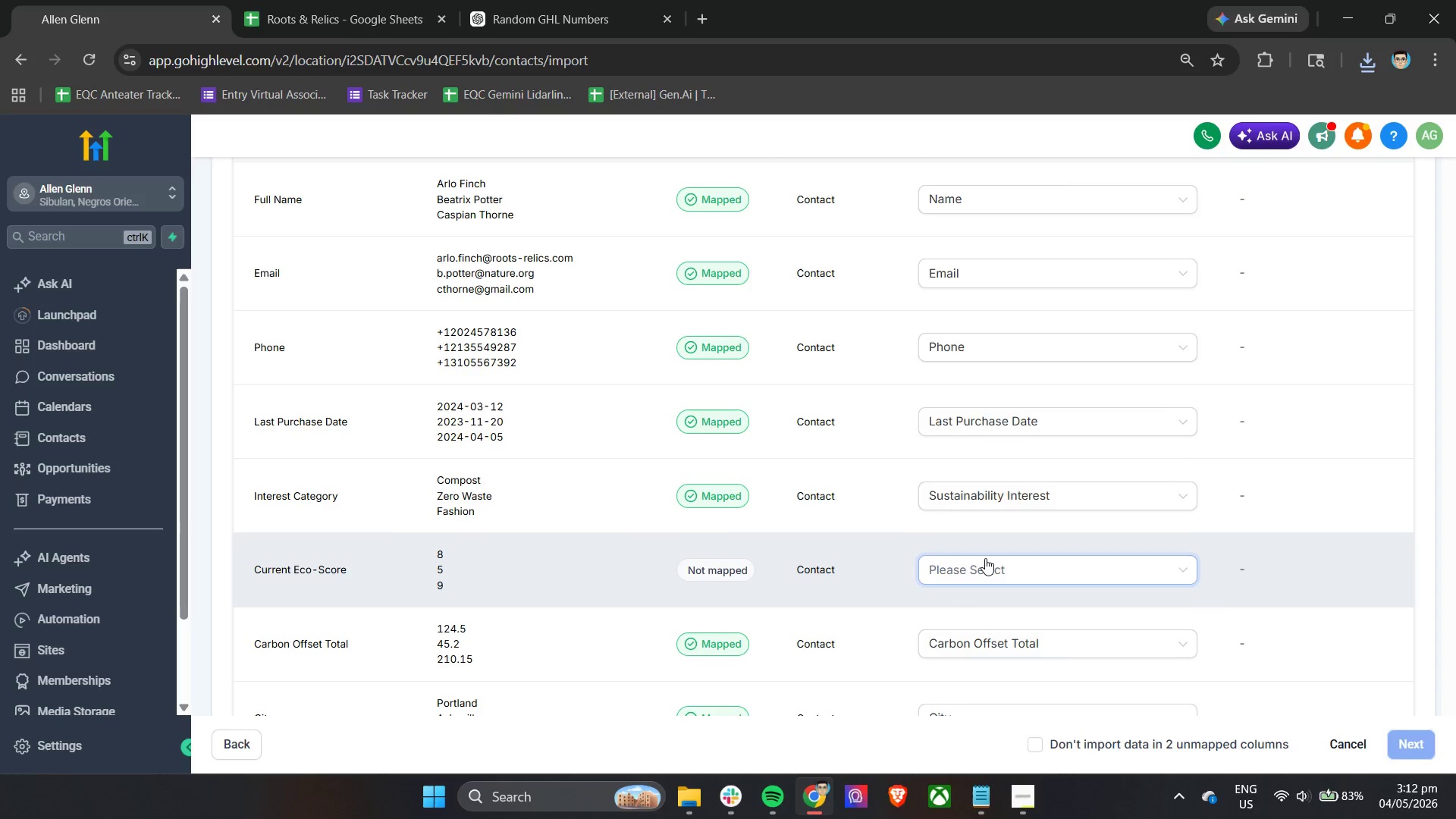 
type(Ec)
 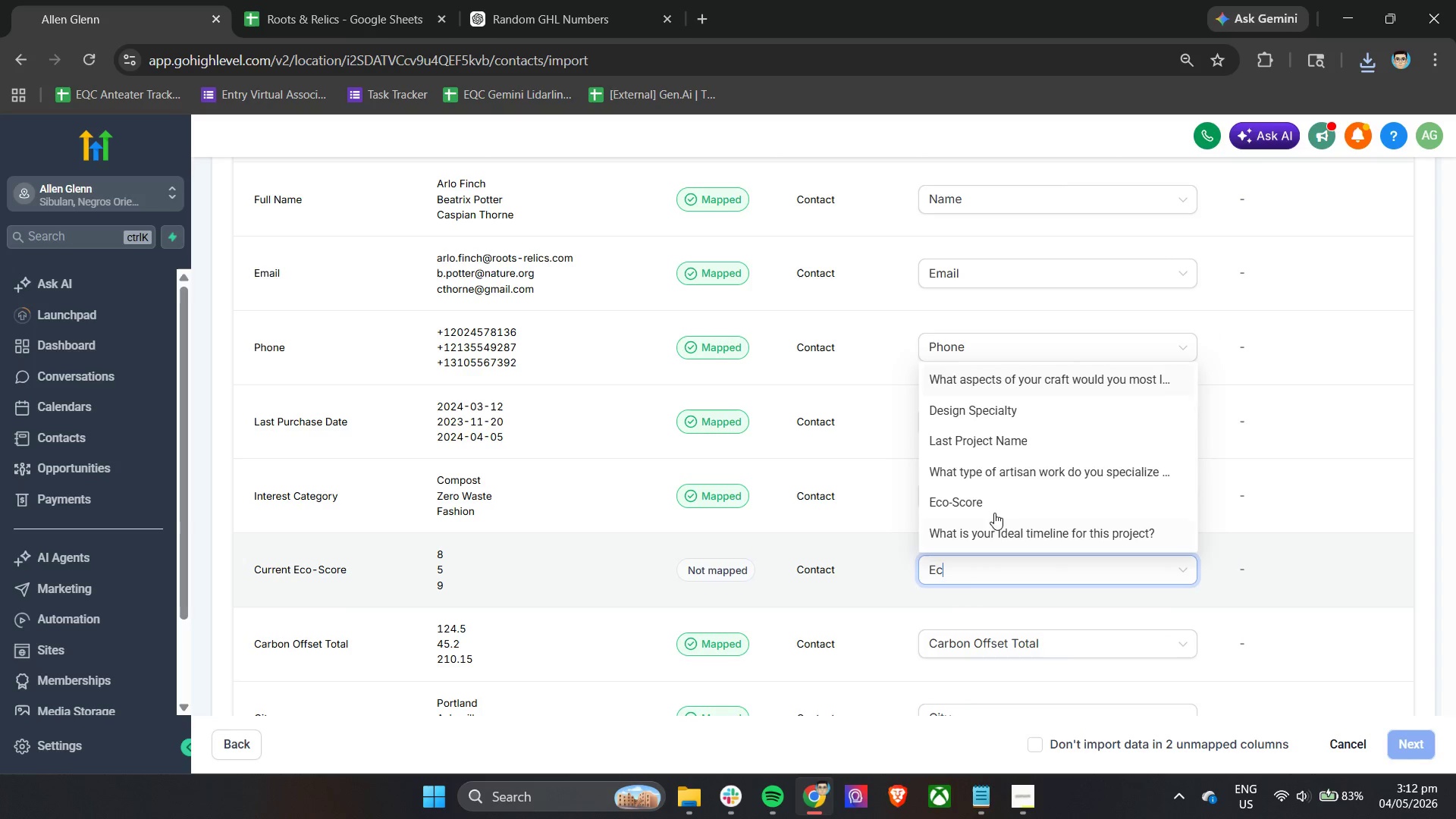 
left_click([995, 500])
 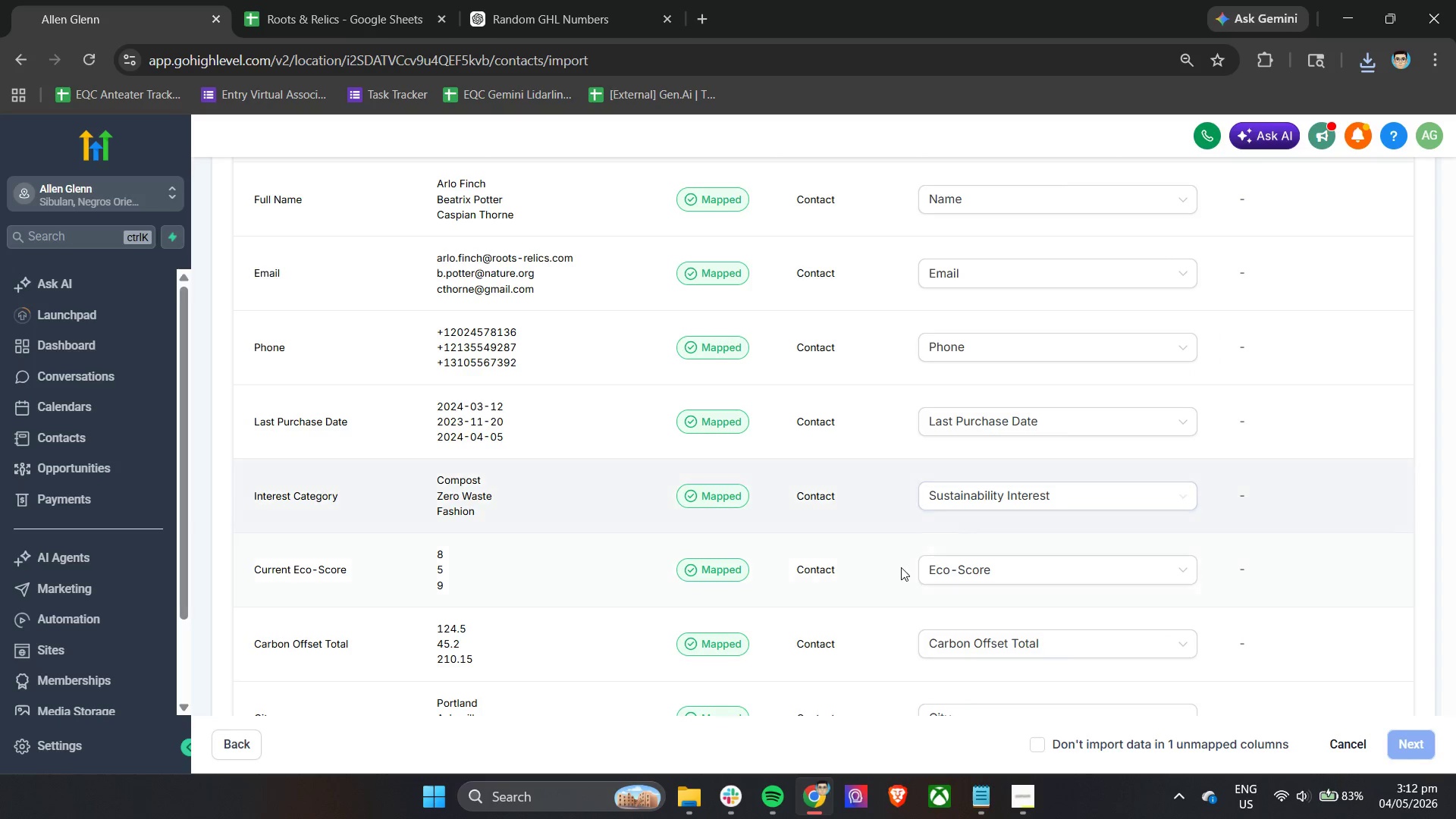 
scroll: coordinate [901, 567], scroll_direction: down, amount: 4.0
 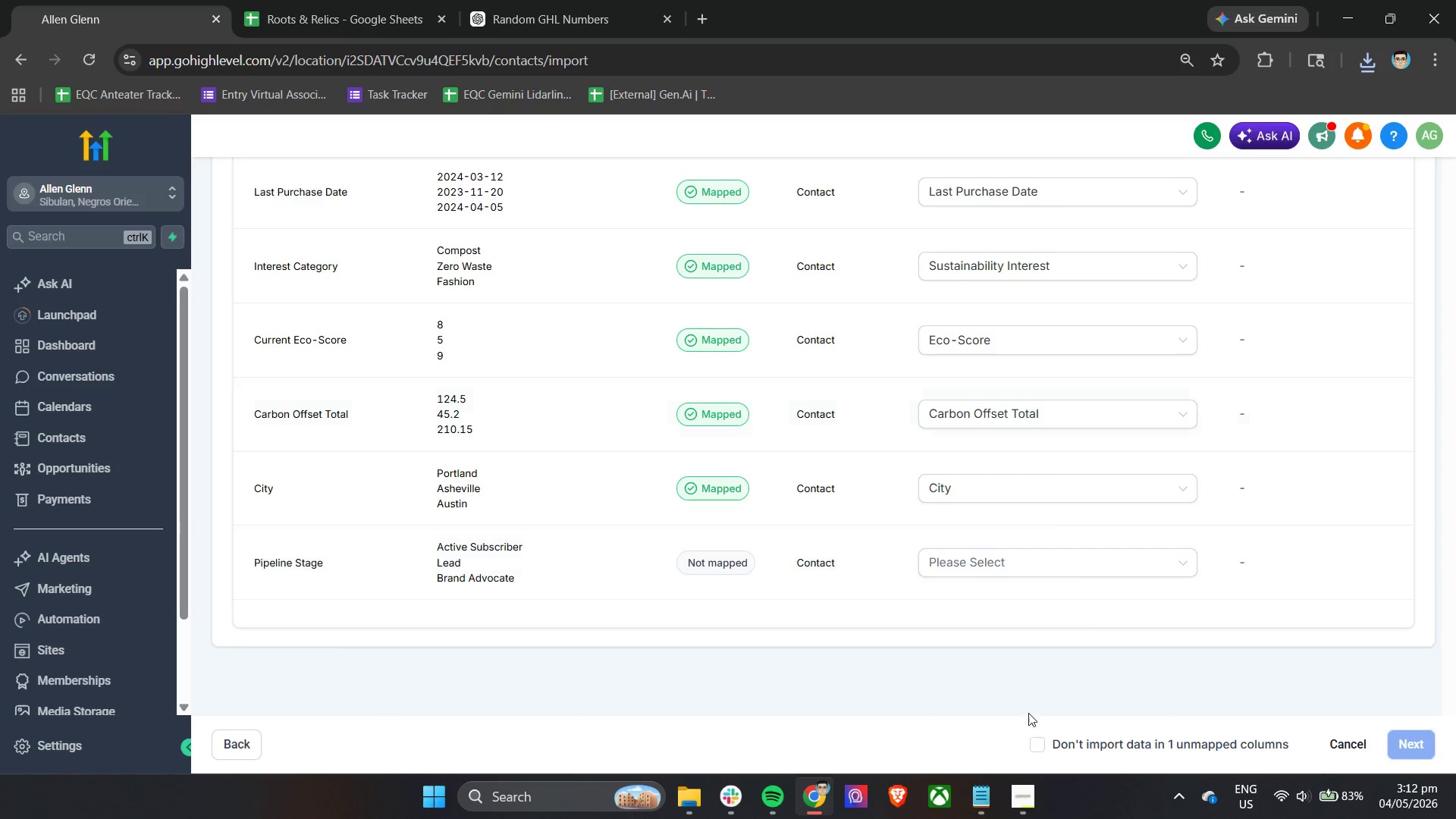 
left_click([1063, 745])
 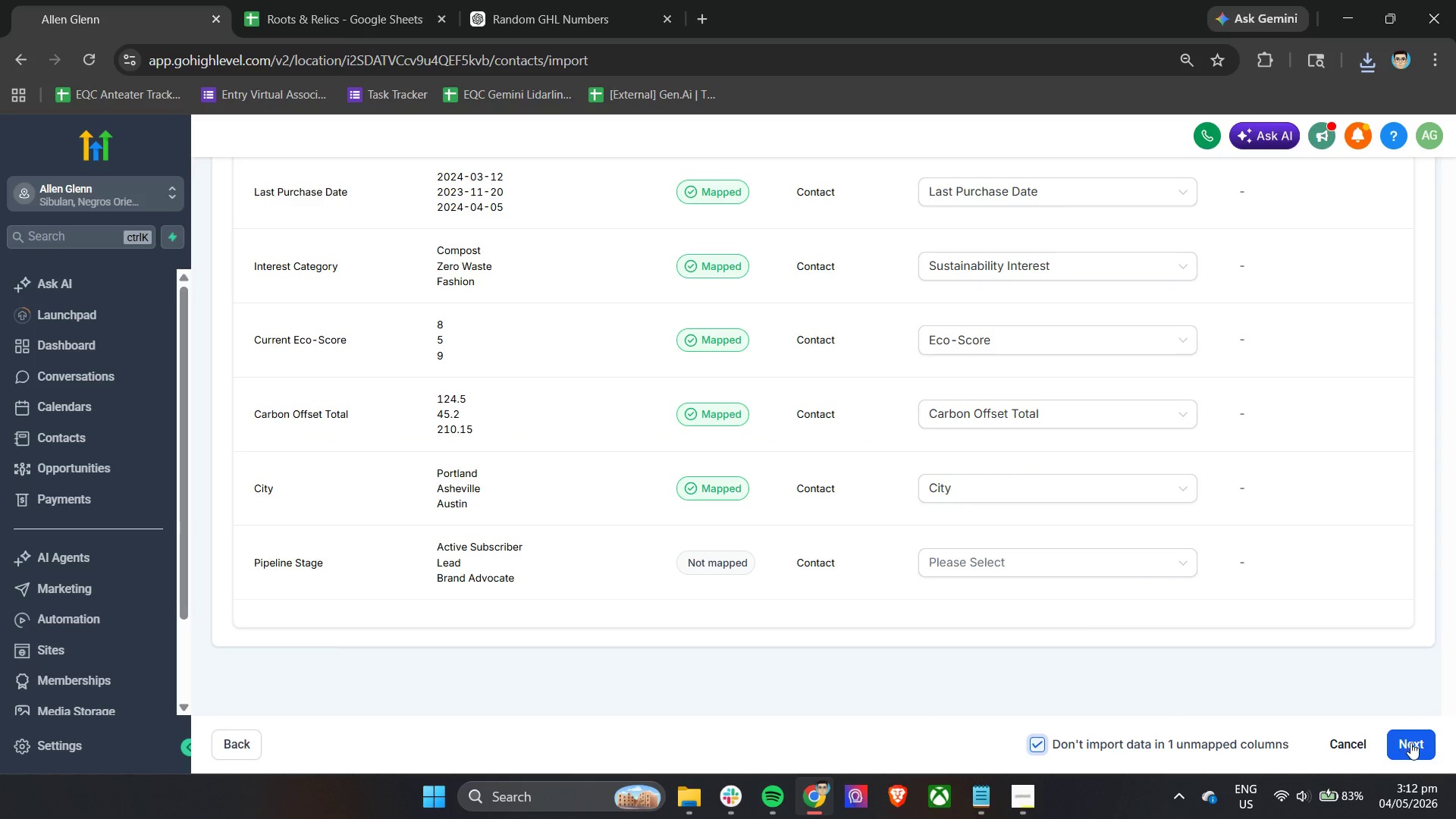 
left_click([1414, 742])
 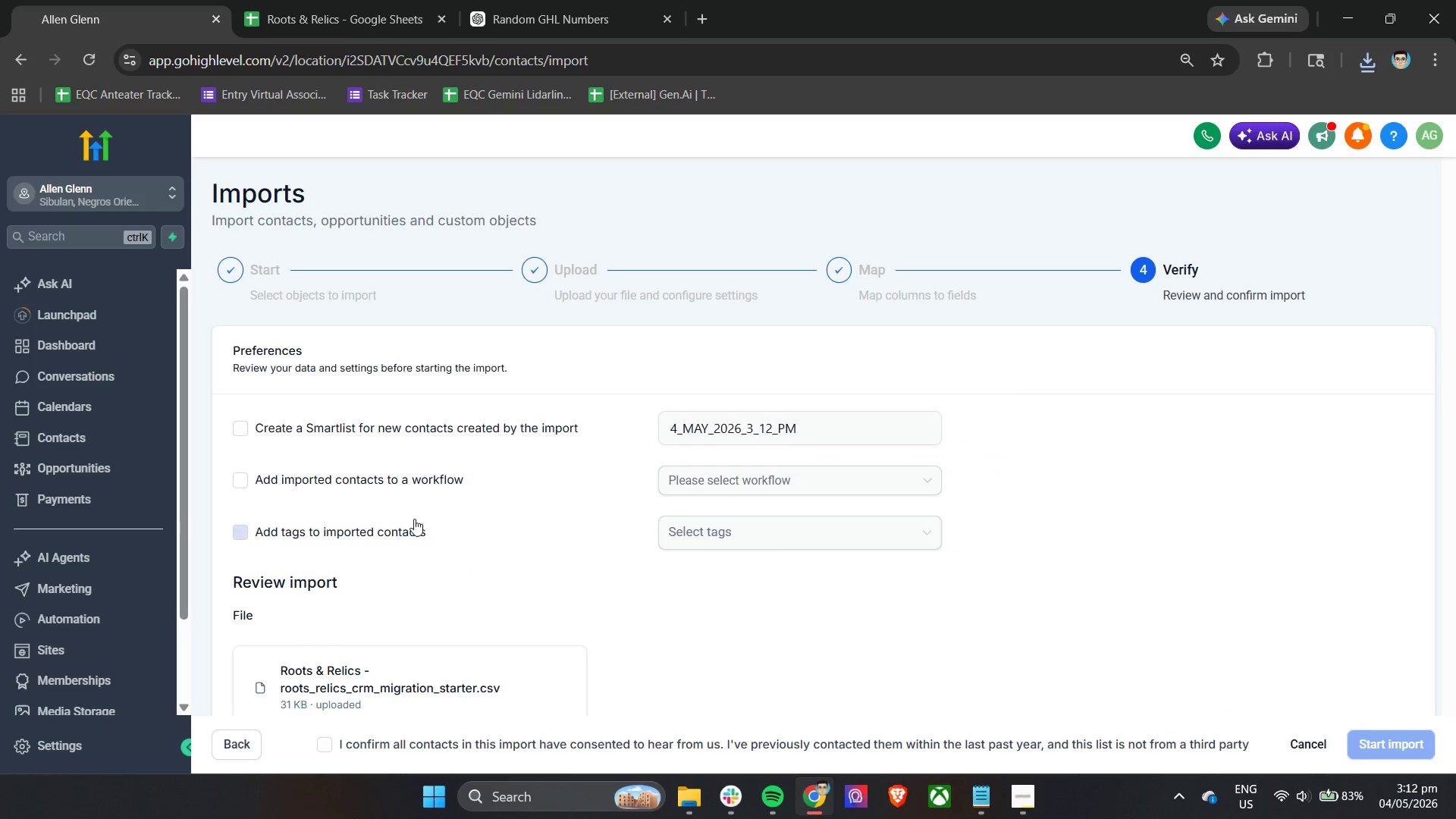 
left_click([372, 435])
 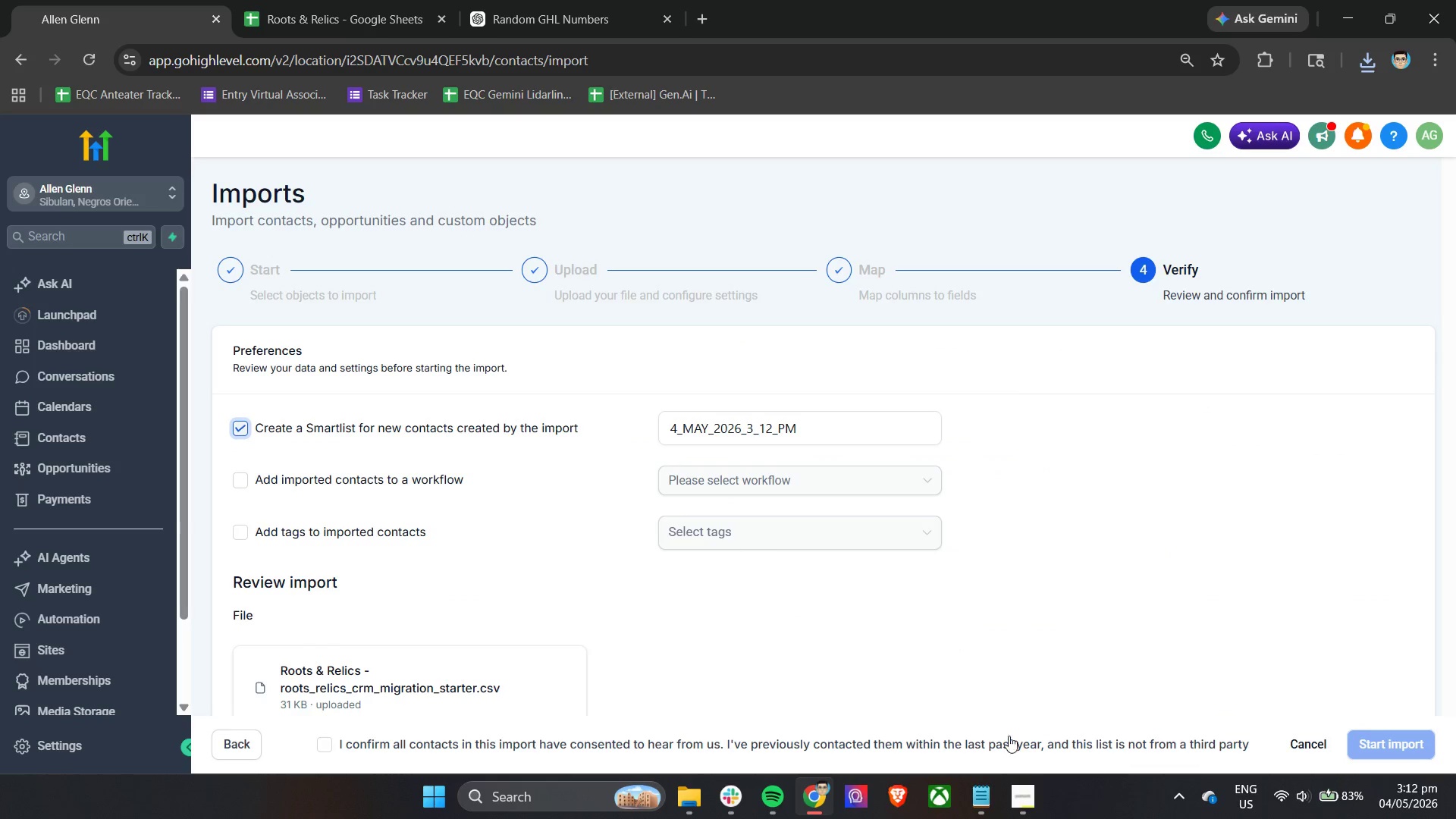 
left_click([1031, 808])